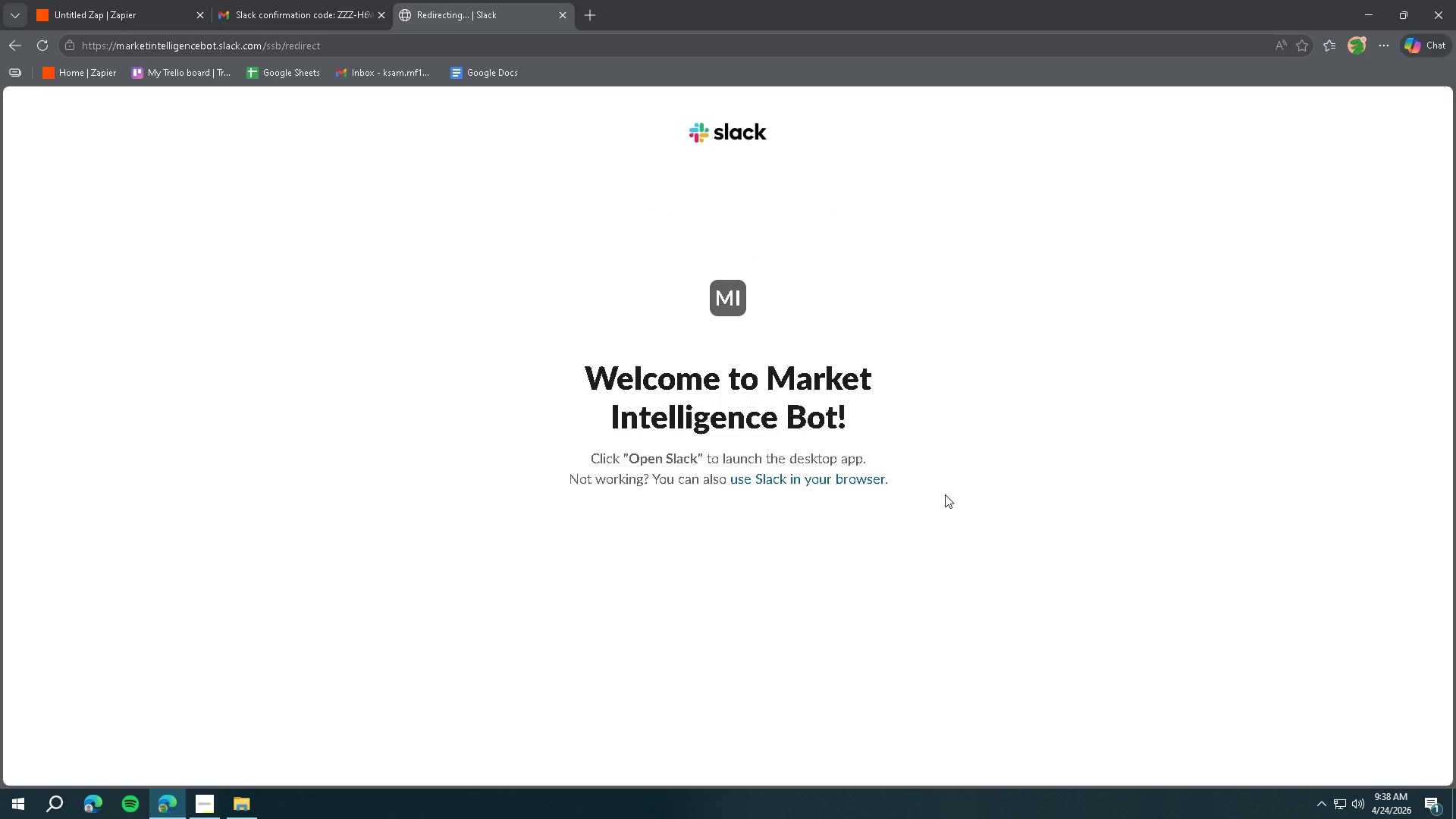 
wait(32.36)
 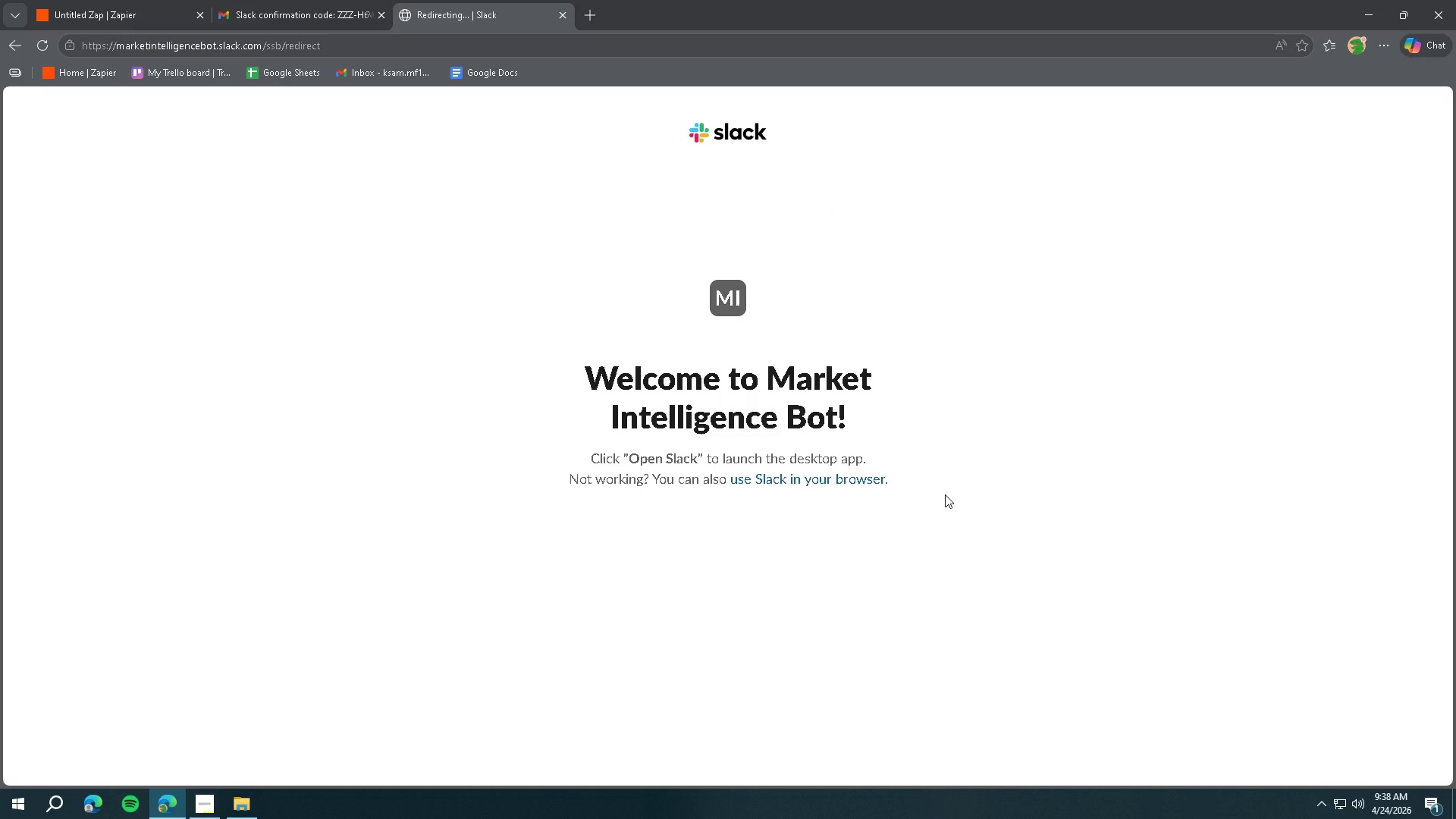 
left_click([825, 481])
 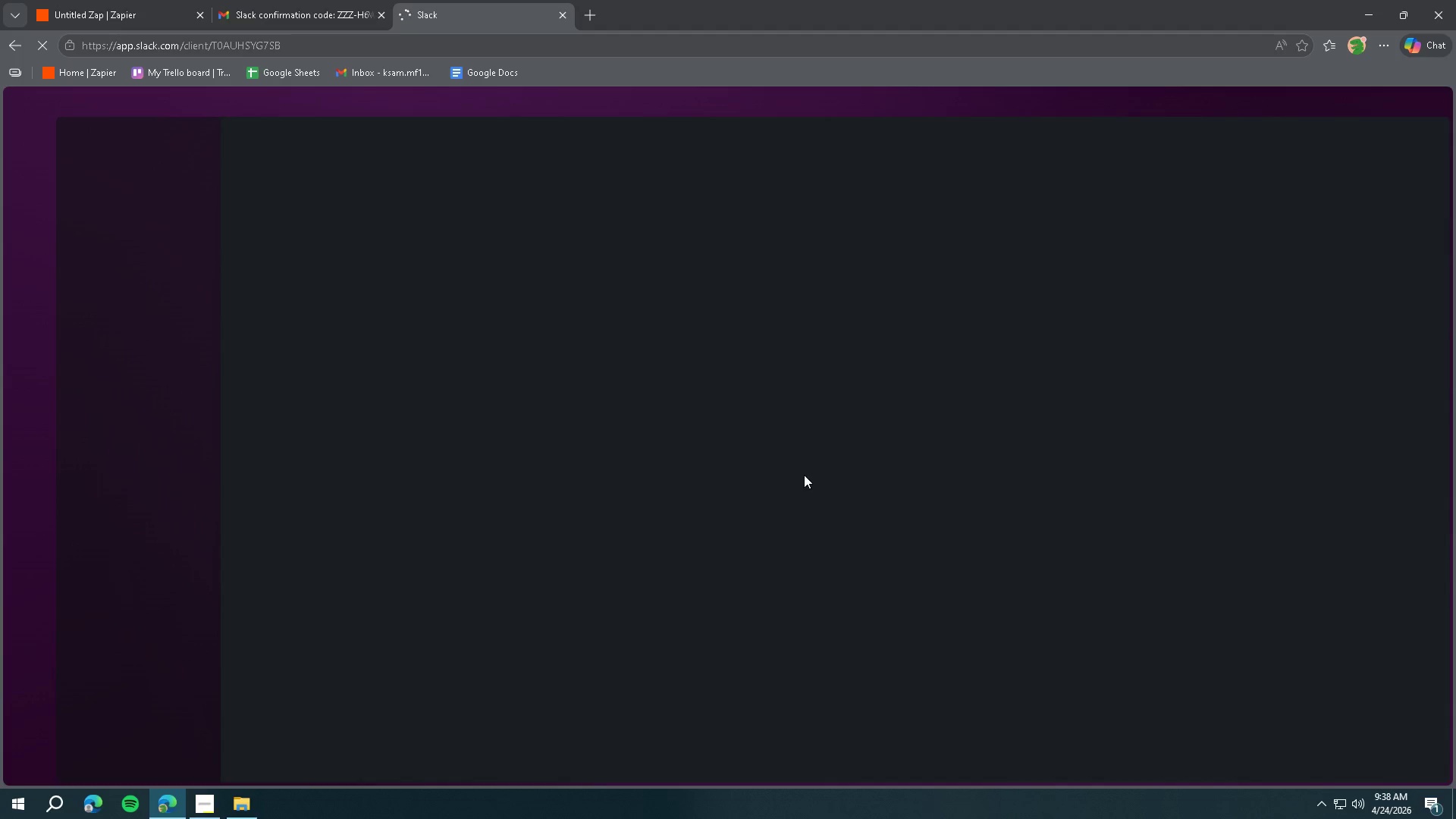 
wait(11.38)
 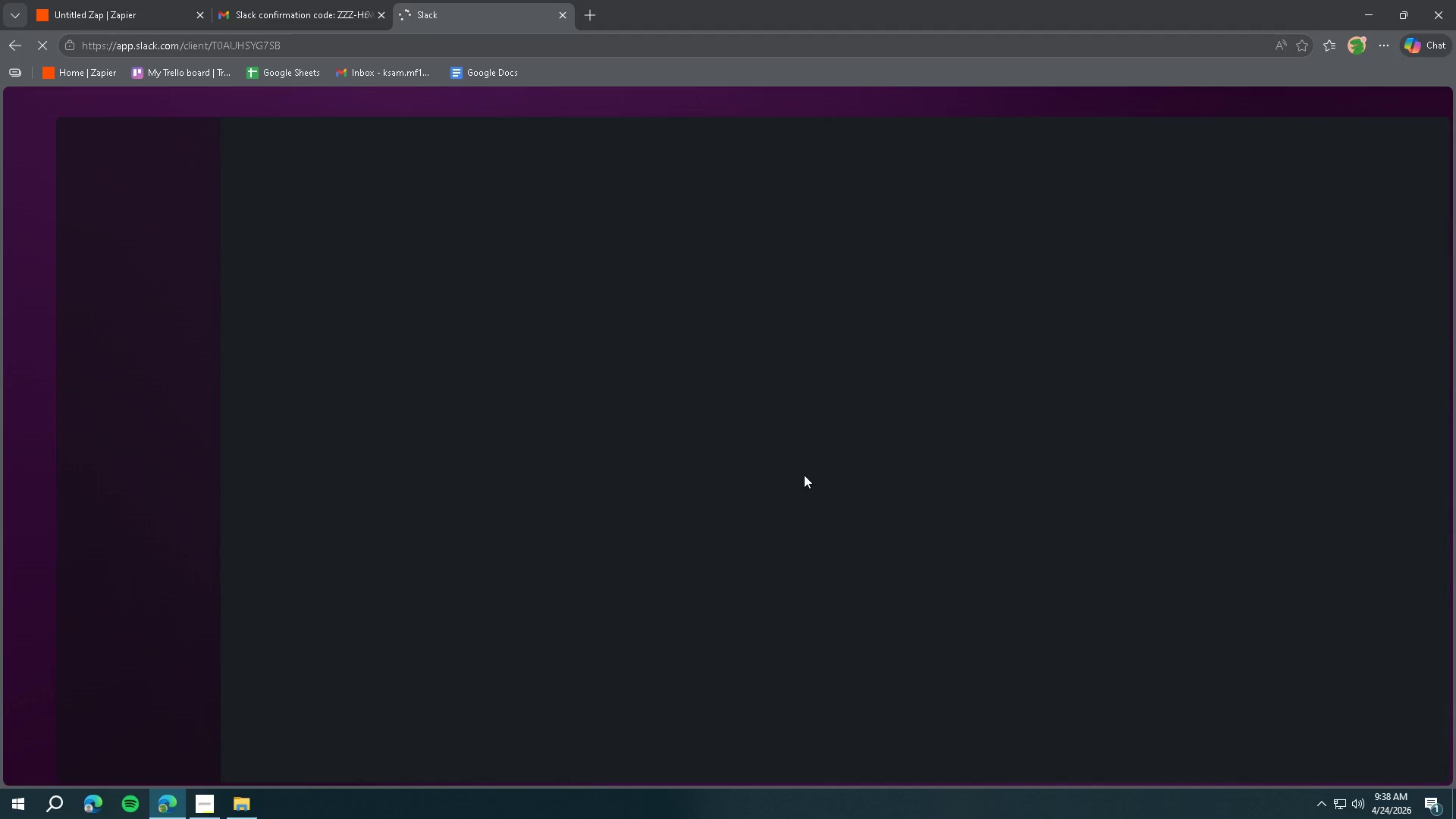 
left_click([228, 140])
 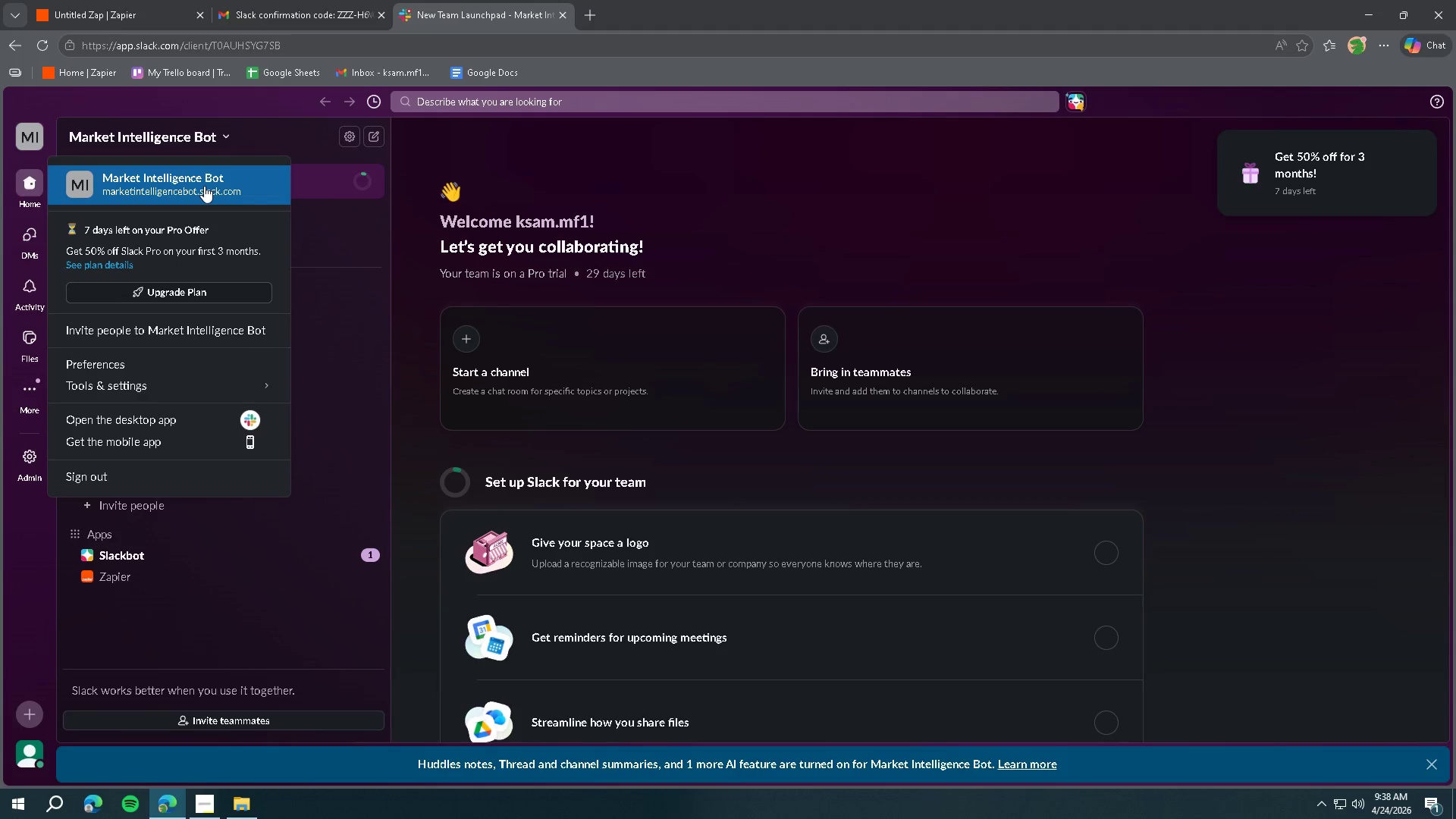 
wait(6.25)
 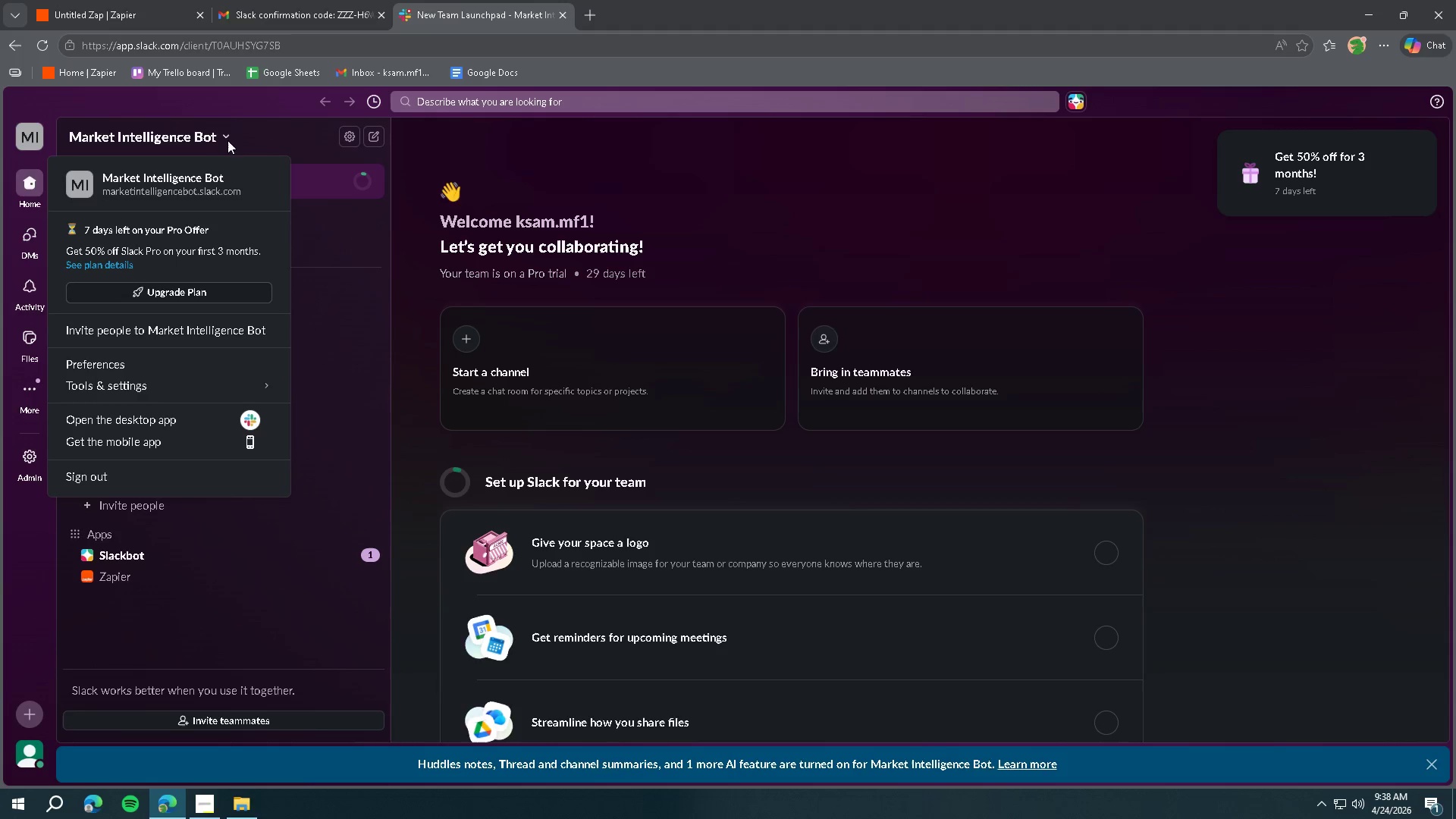 
left_click([378, 227])
 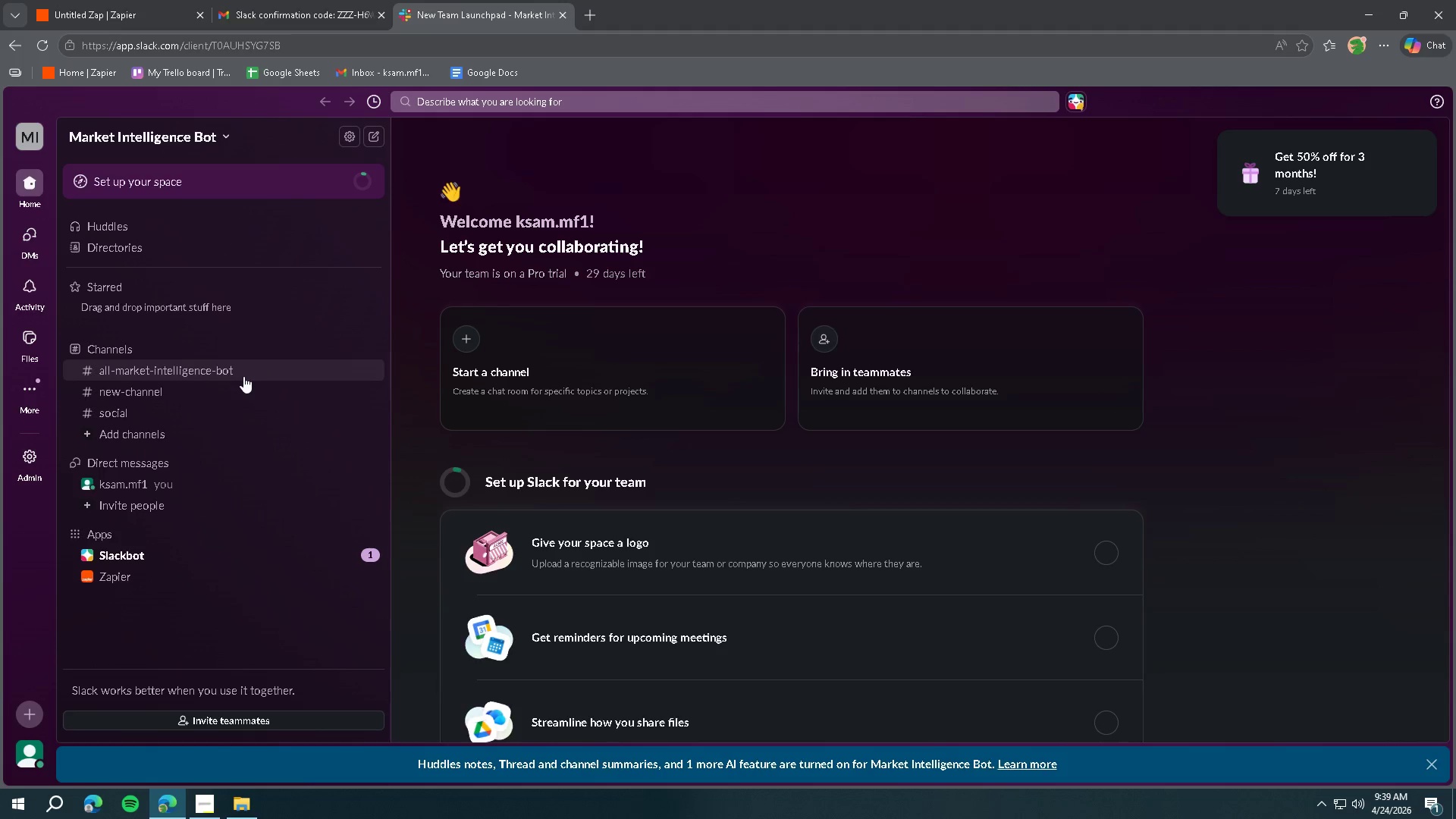 
wait(14.84)
 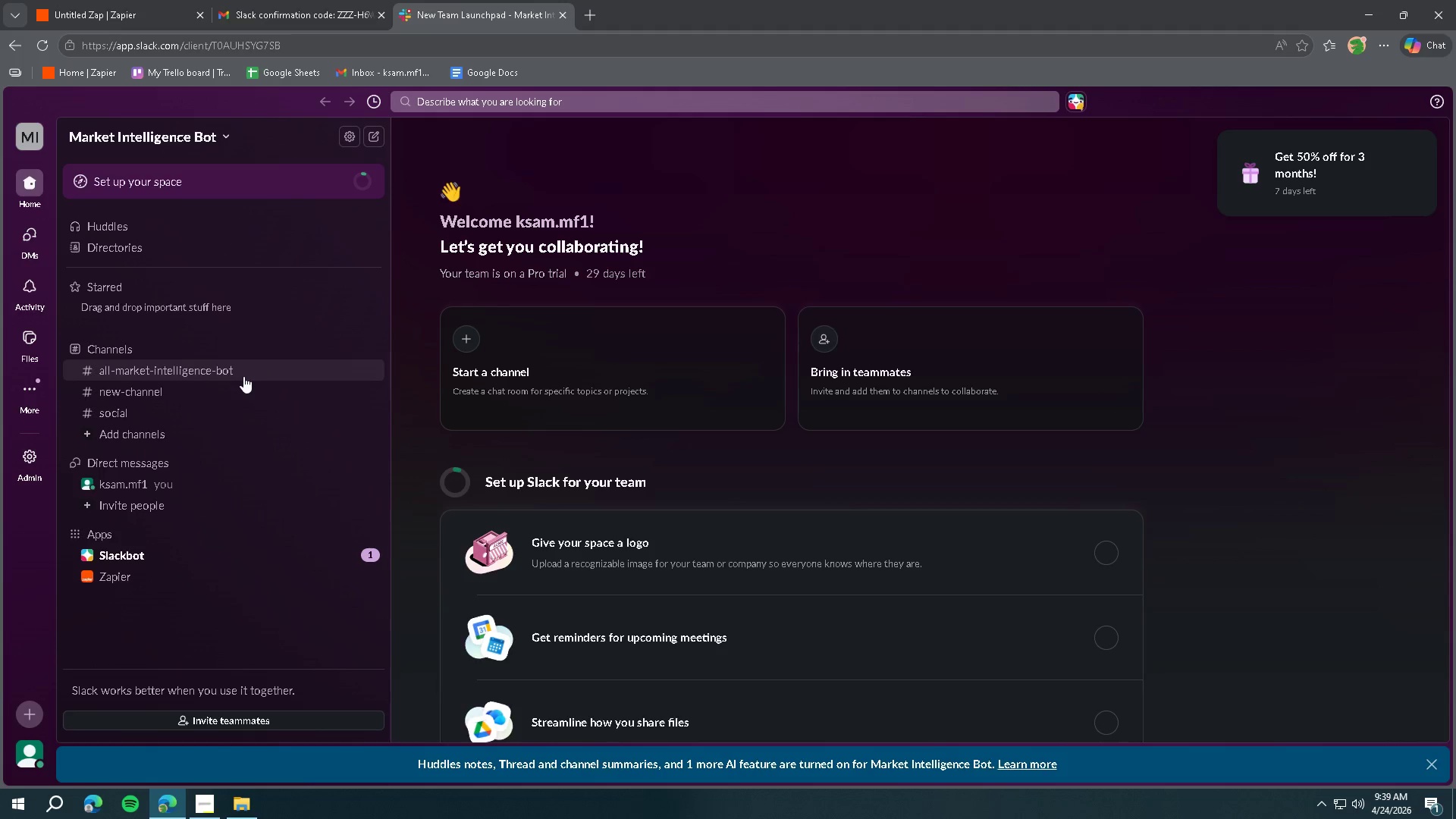 
left_click([118, 5])
 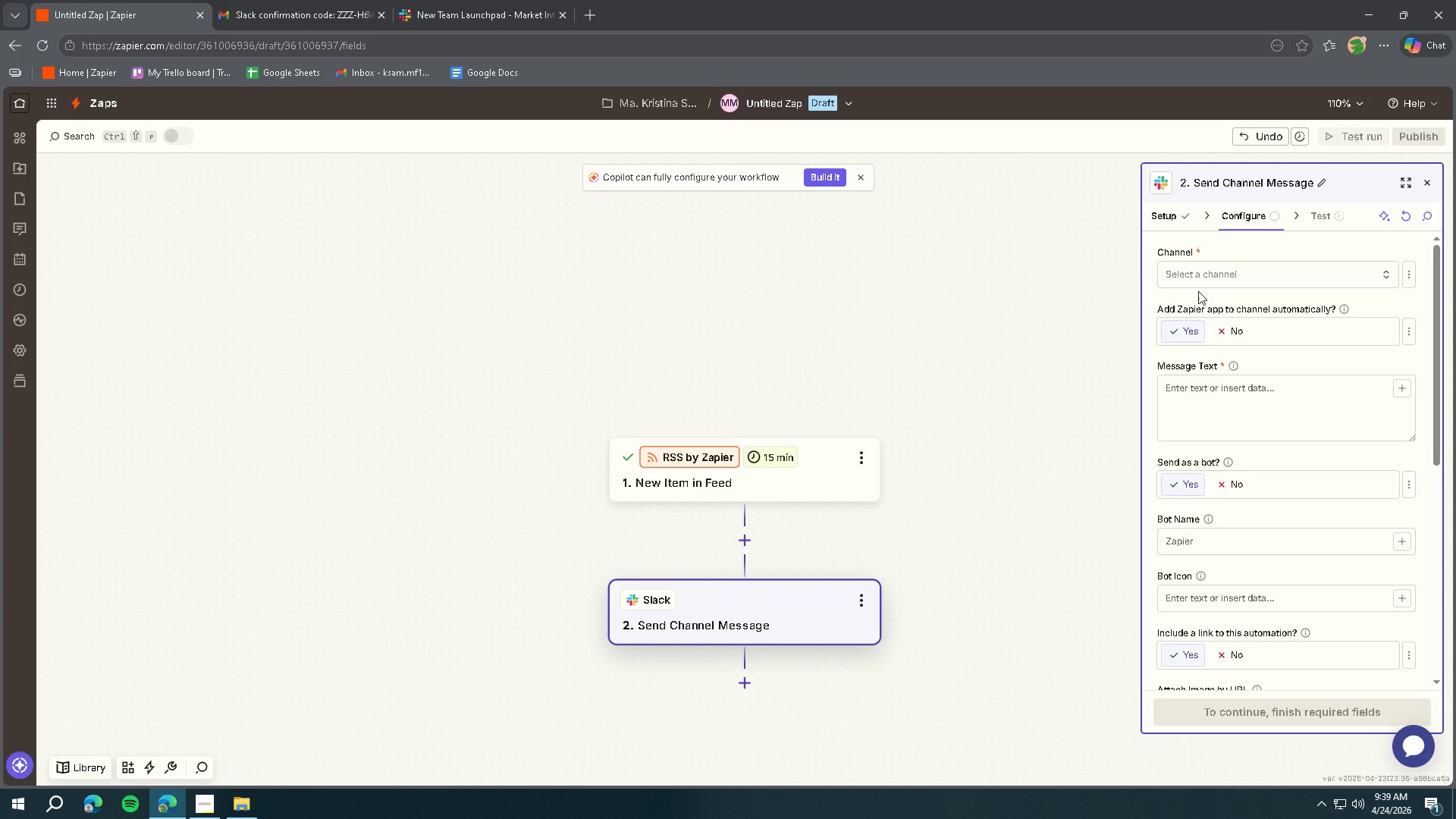 
left_click([1229, 269])
 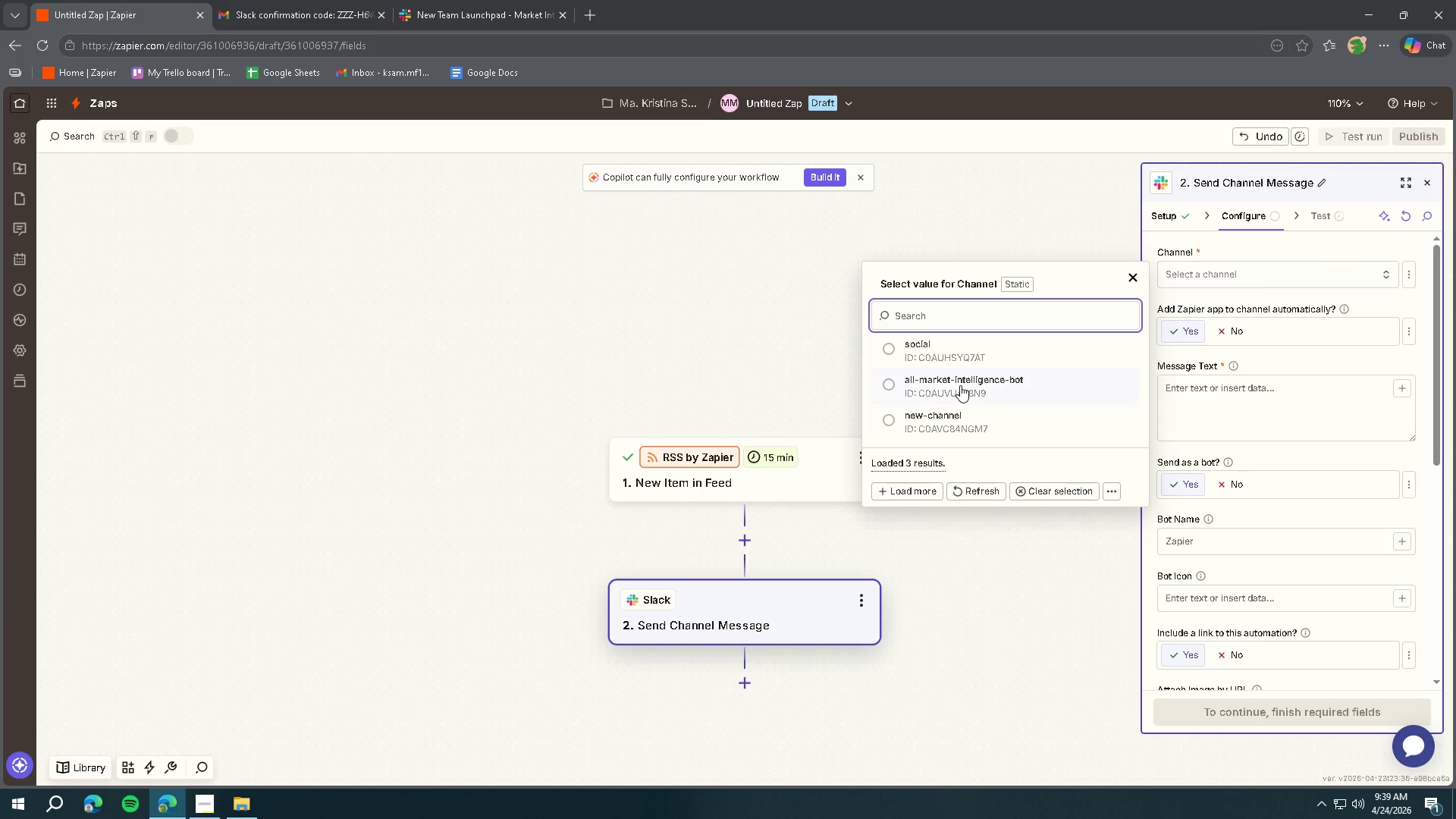 
left_click([960, 385])
 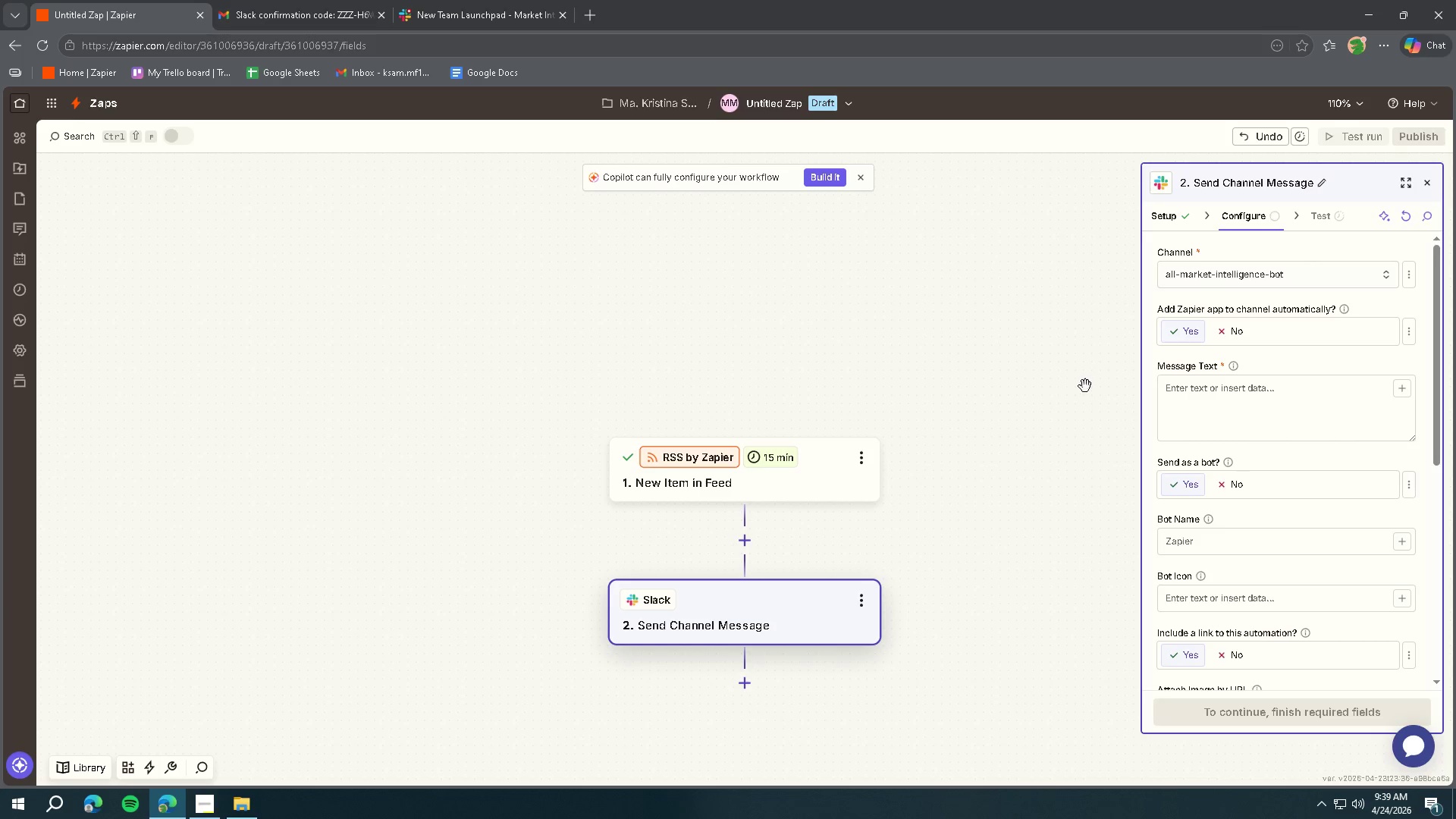 
left_click([1205, 393])
 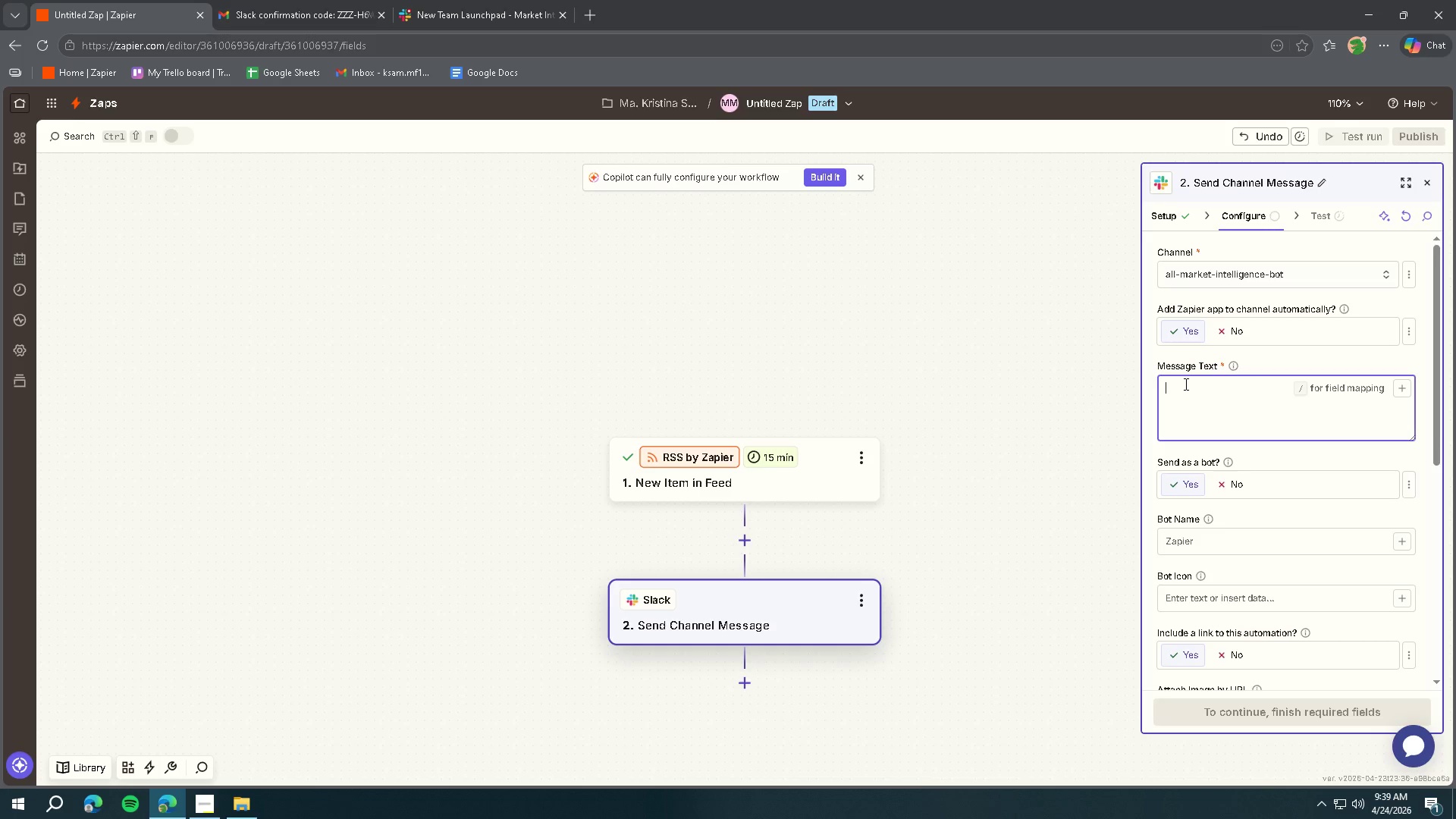 
wait(5.94)
 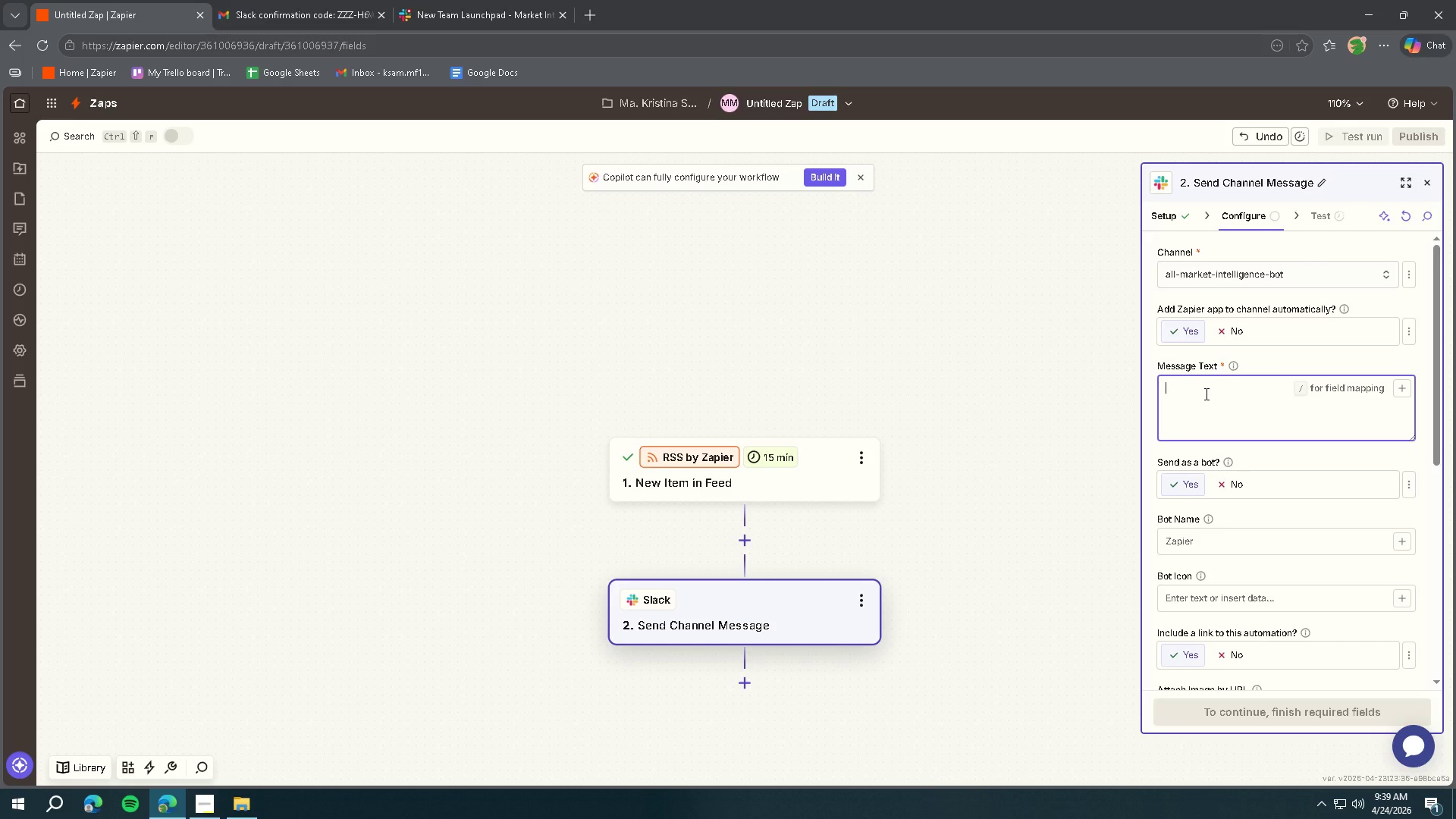 
type(*New Market Upate)
key(Backspace)
key(Backspace)
key(Backspace)
type(date*)
 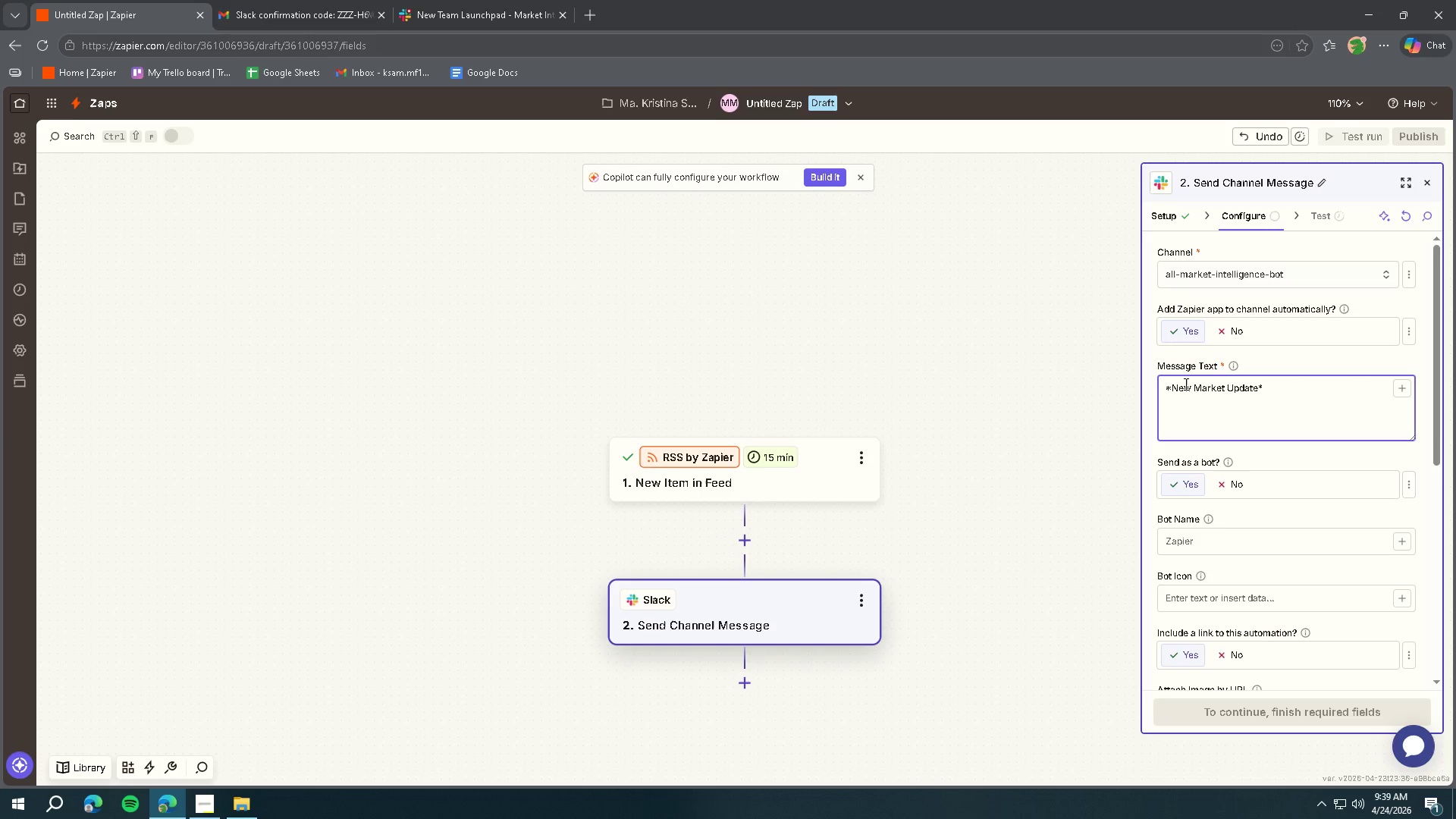 
key(Enter)
 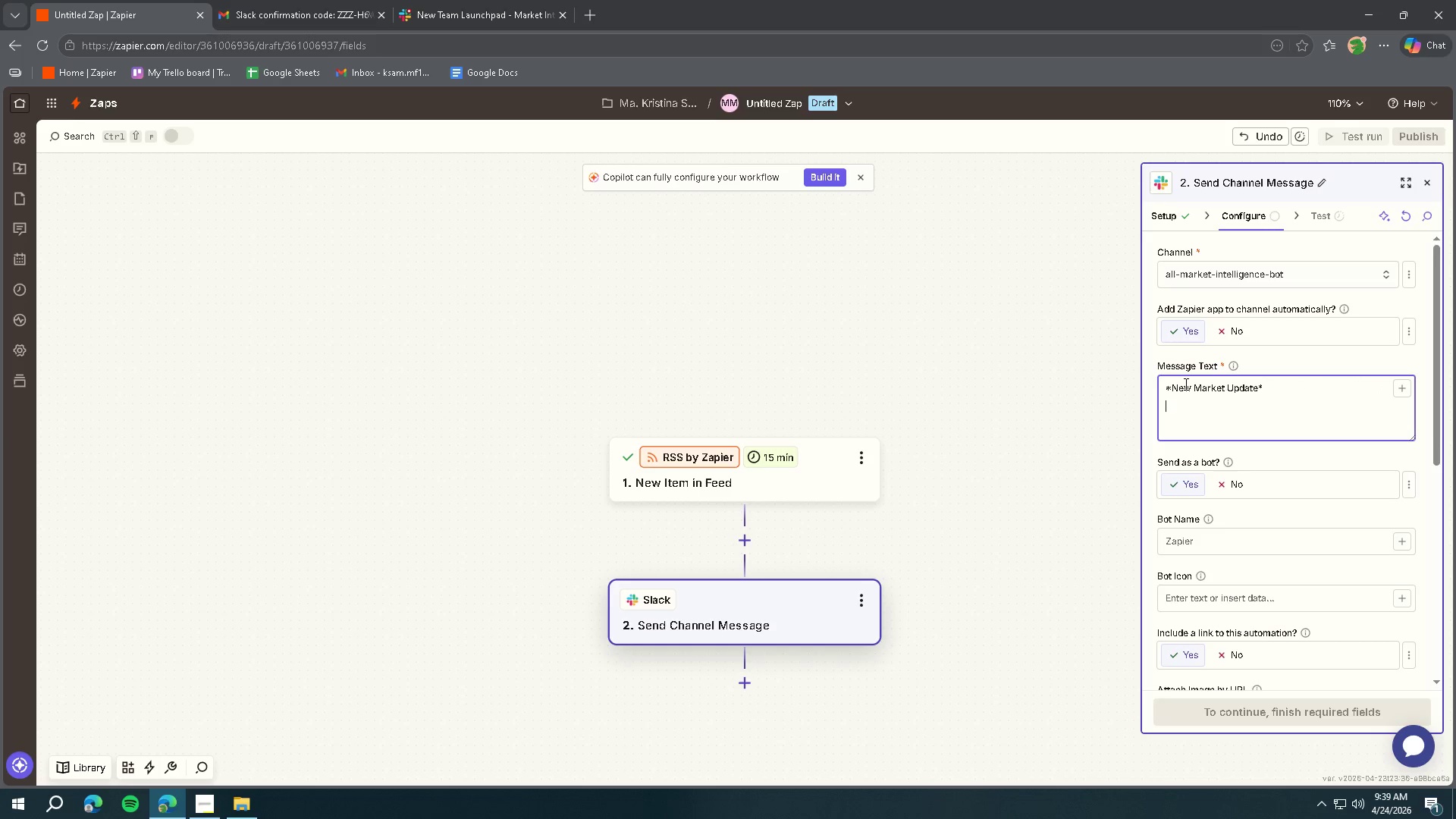 
key(Enter)
 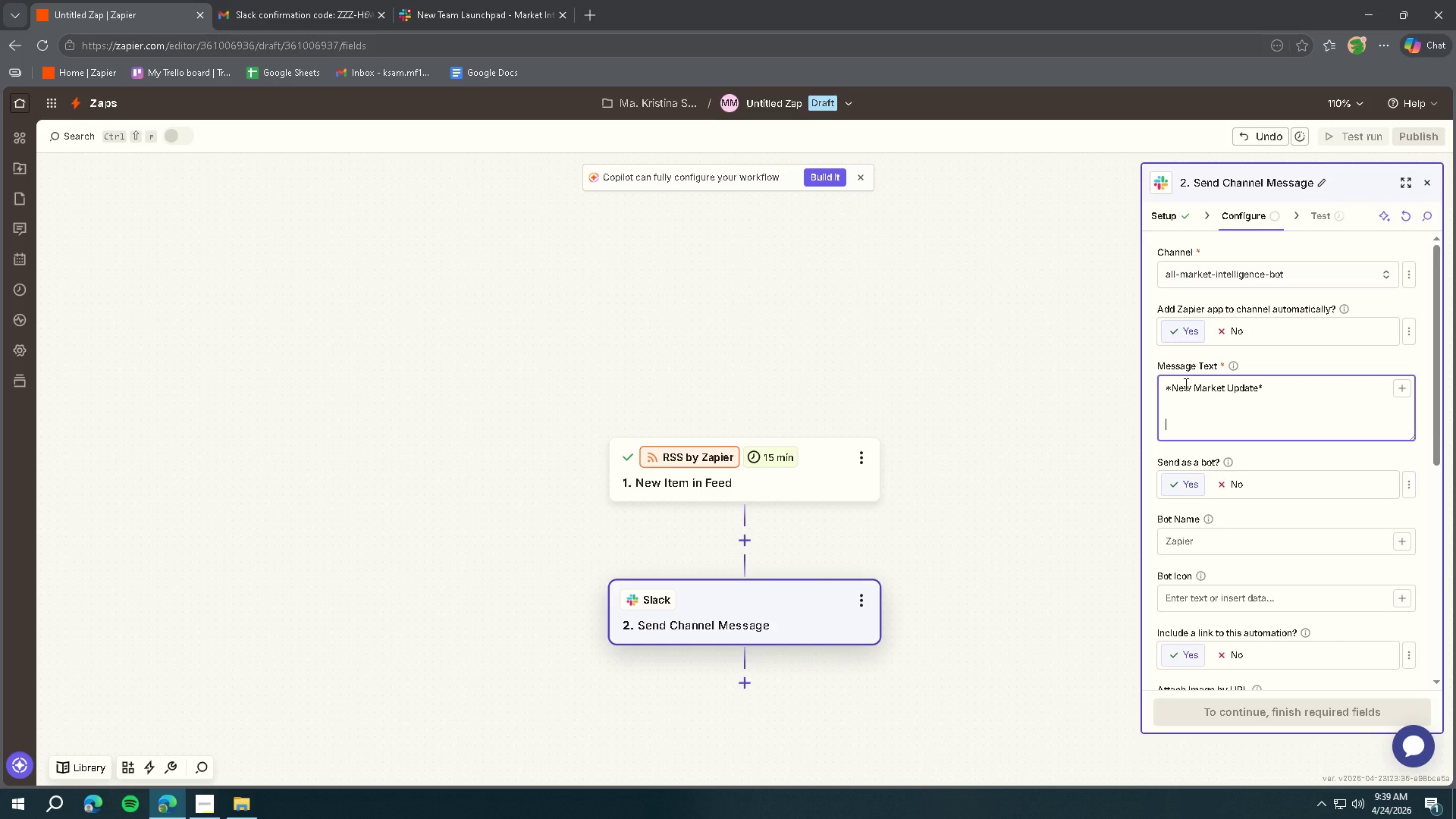 
hold_key(key=ShiftLeft, duration=1.2)
 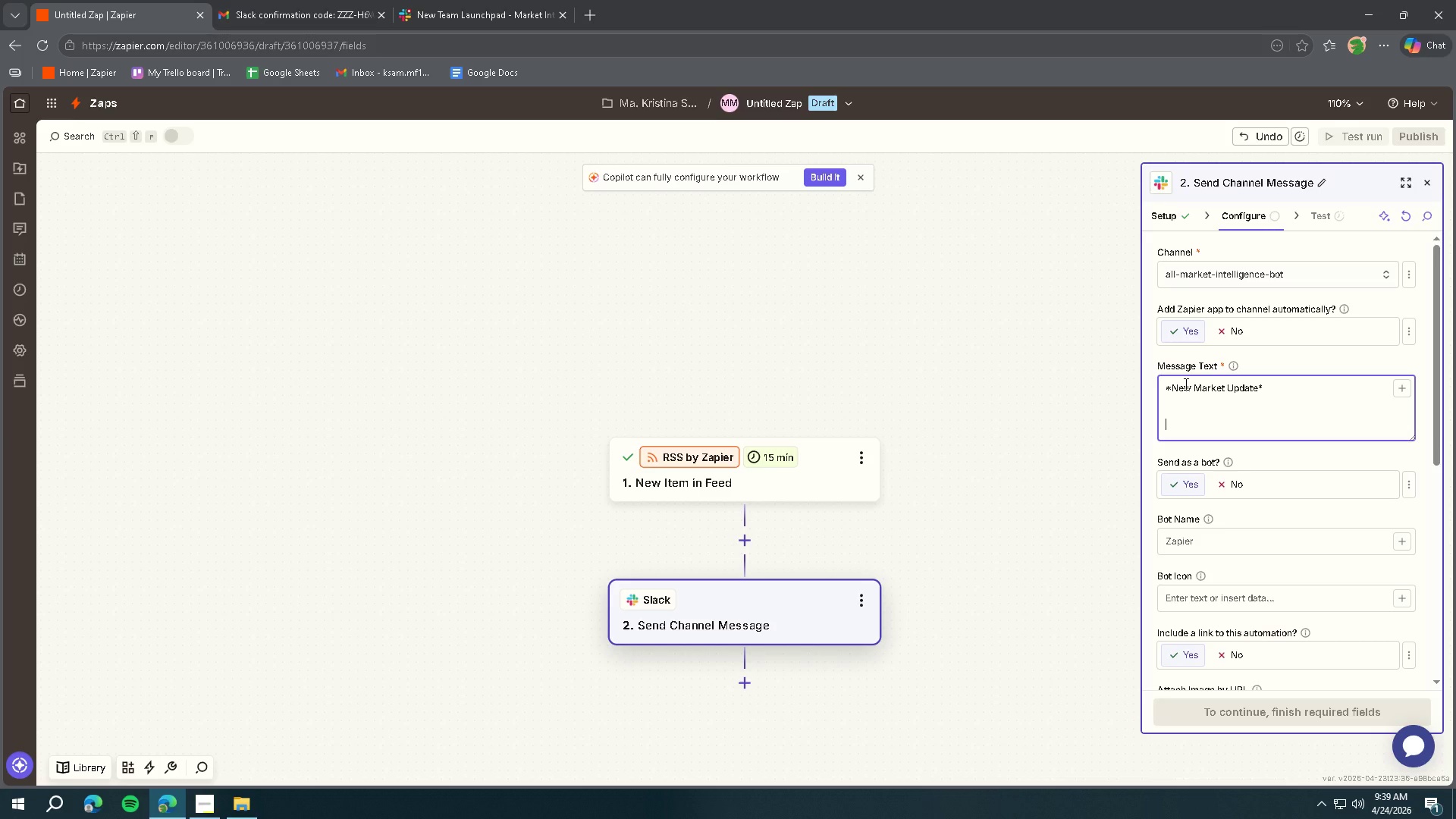 
wait(9.84)
 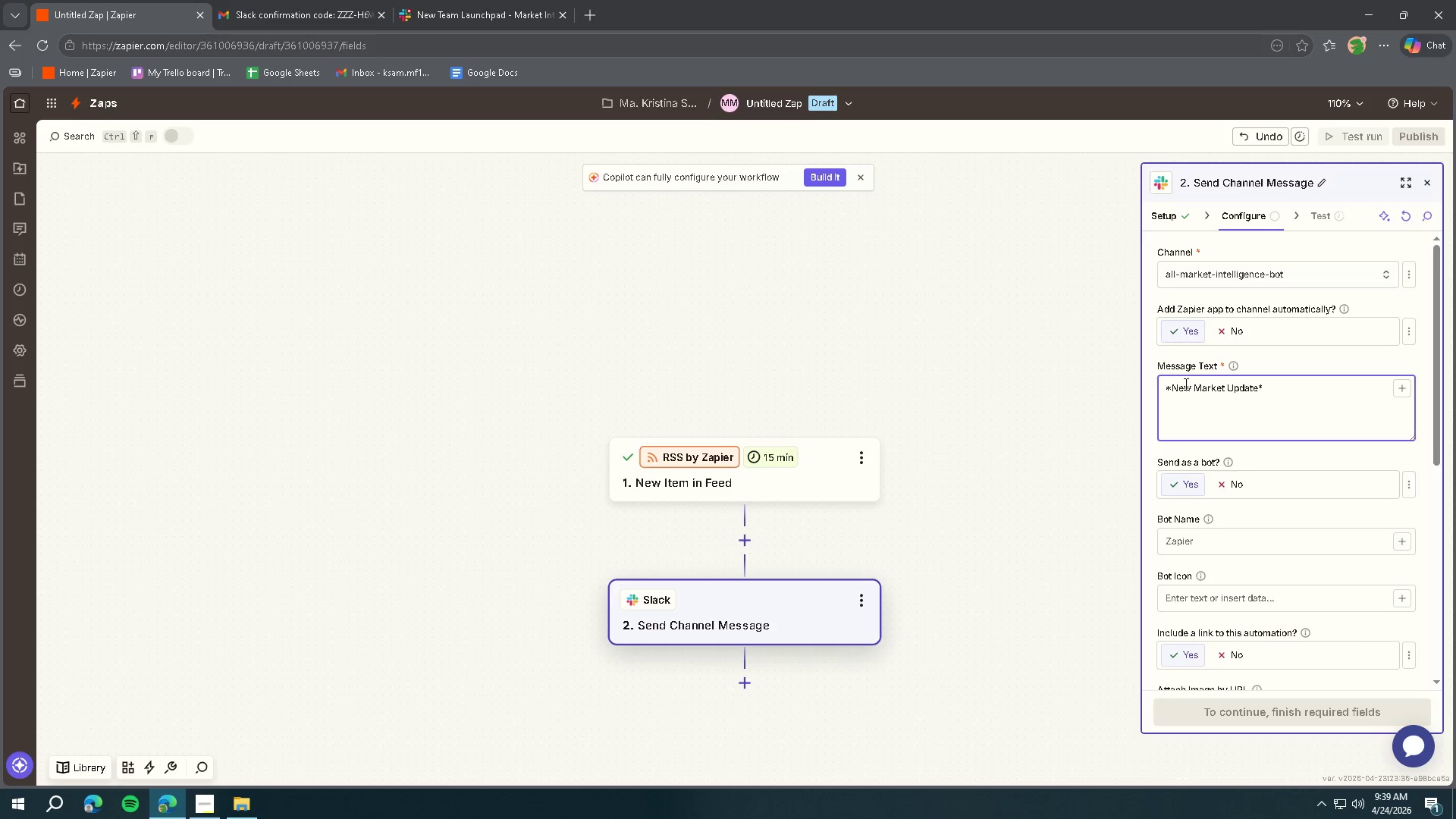 
type(*Title:*)
 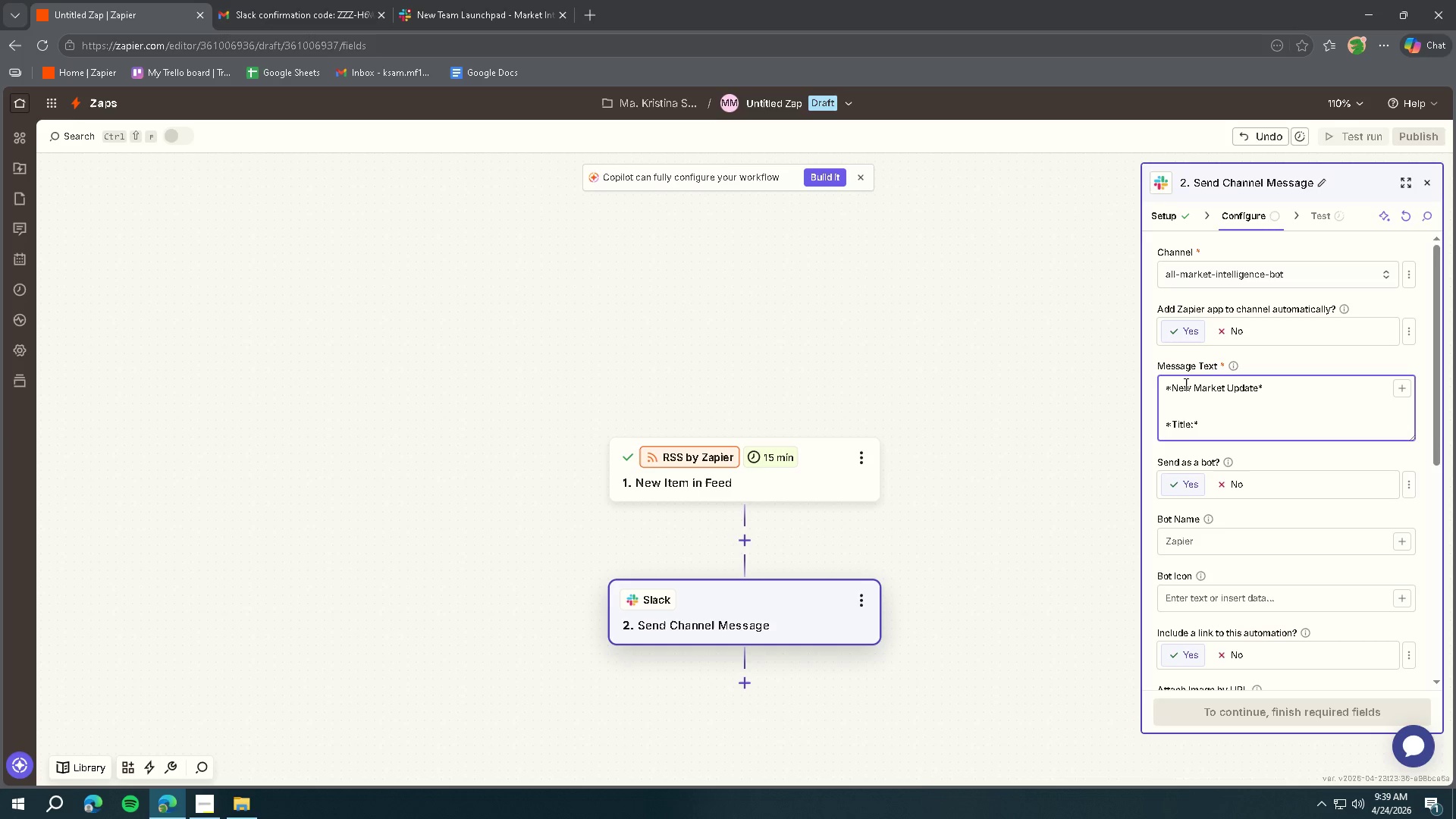 
key(Enter)
 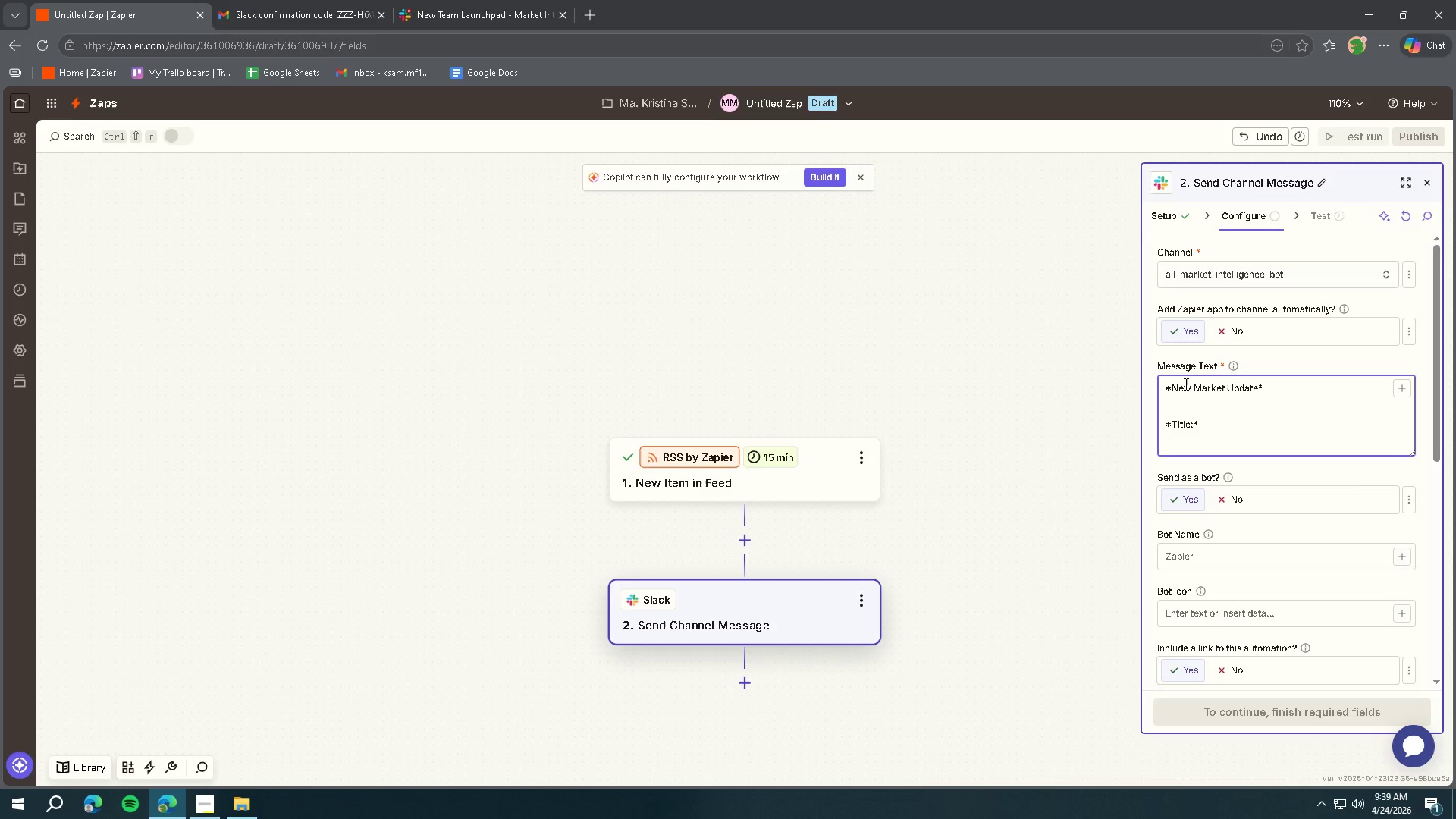 
type(*Summary:*)
 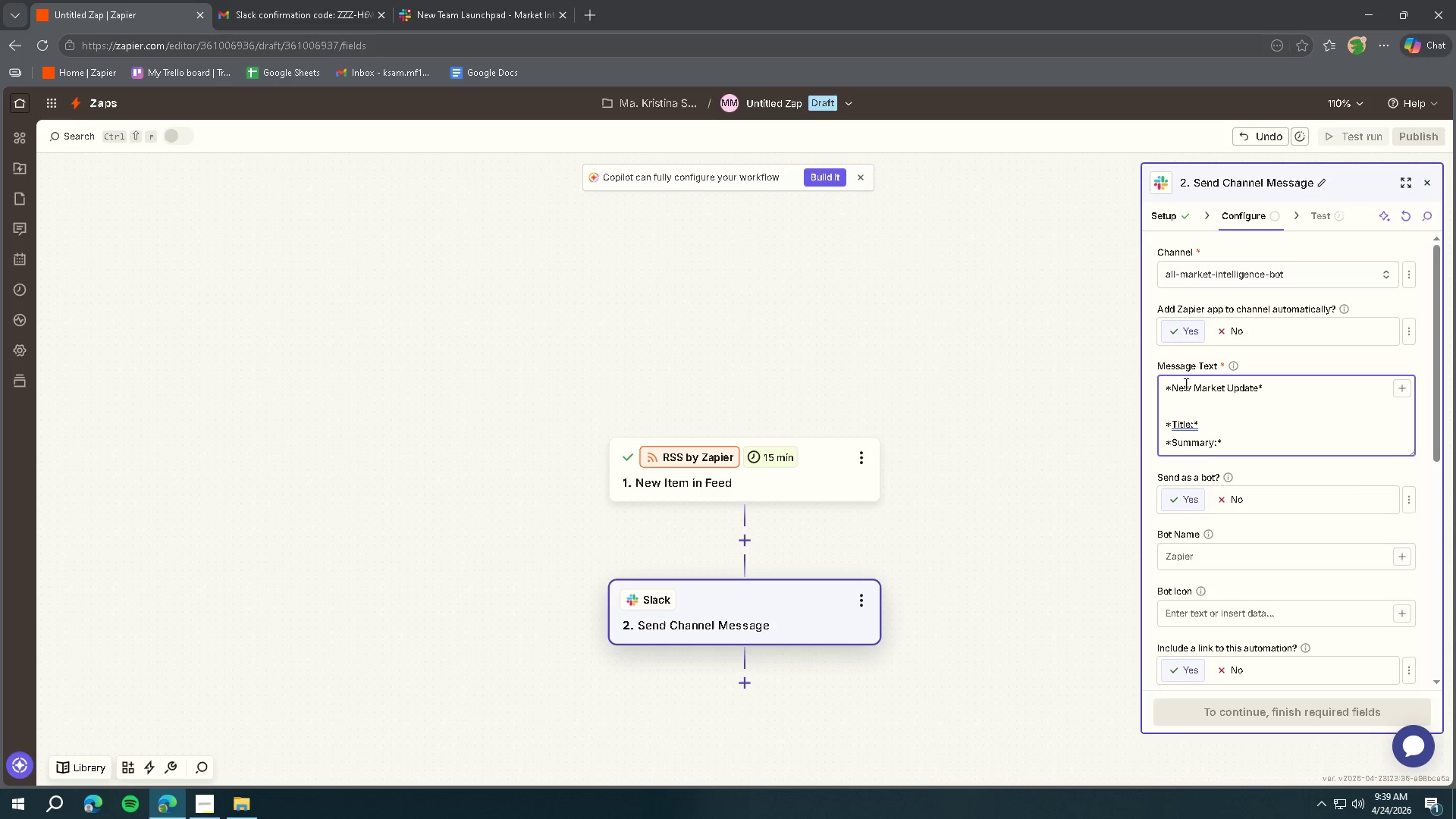 
key(Enter)
 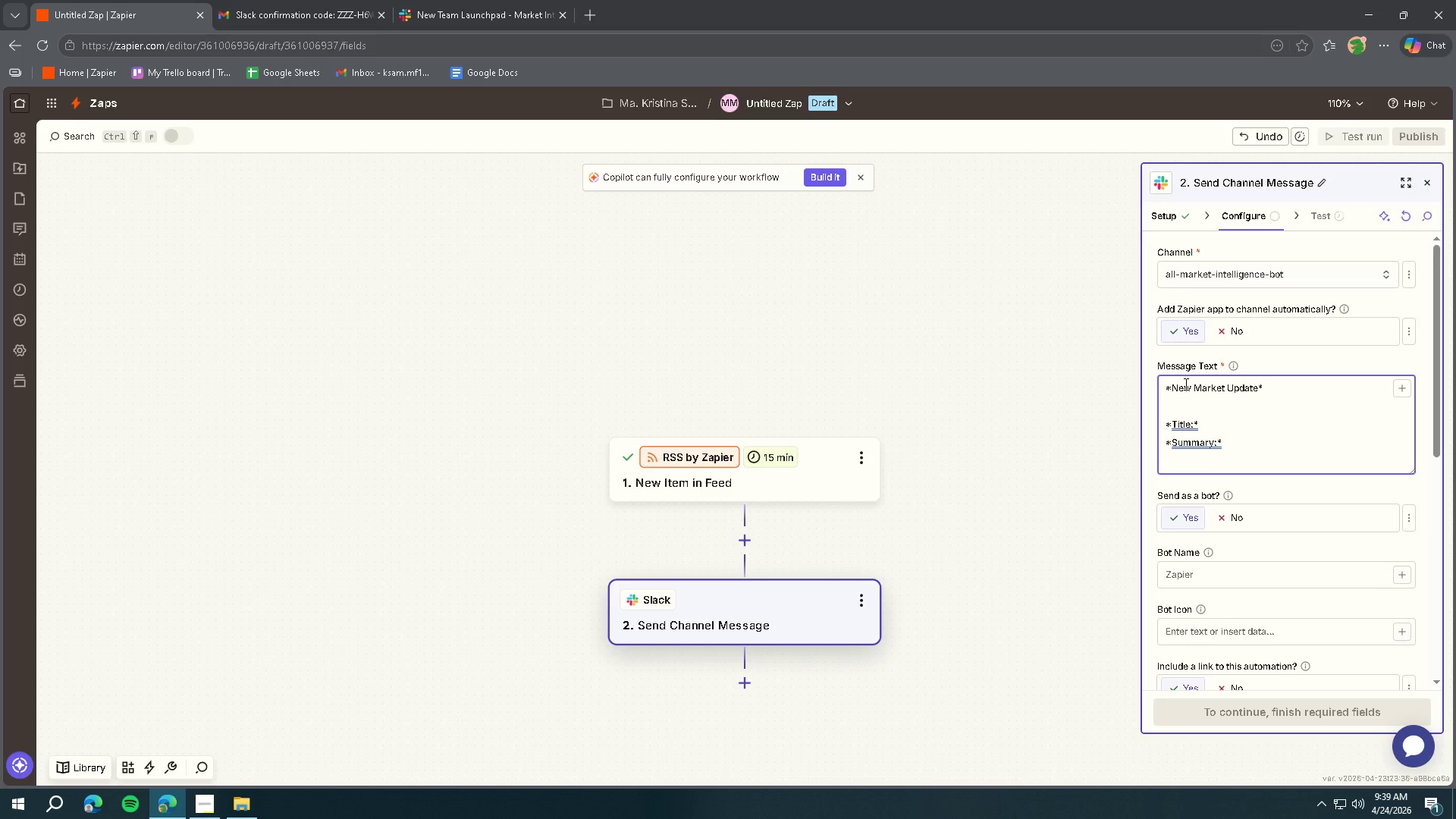 
type(*Read More:*)
 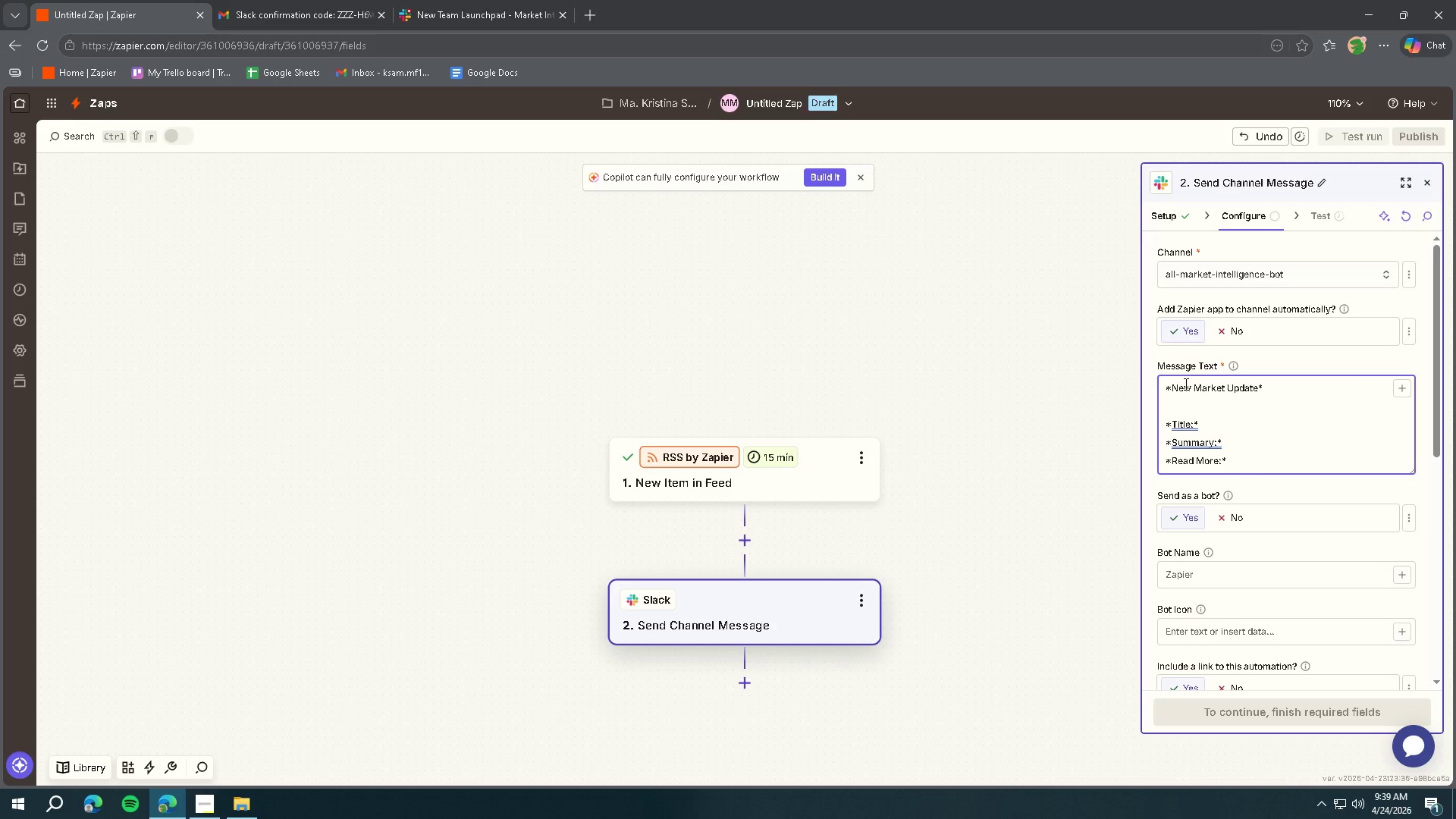 
wait(6.78)
 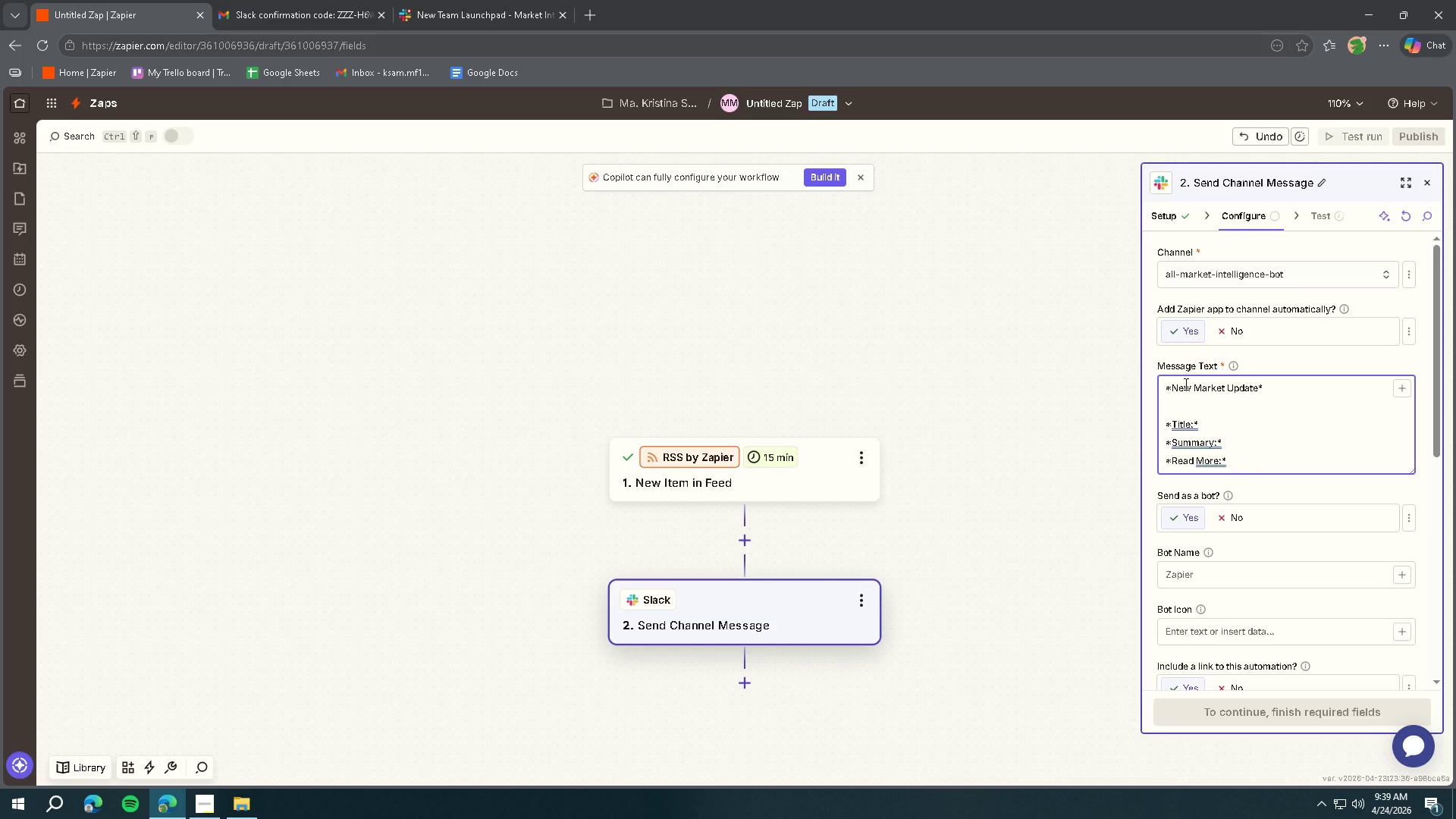 
key(Space)
 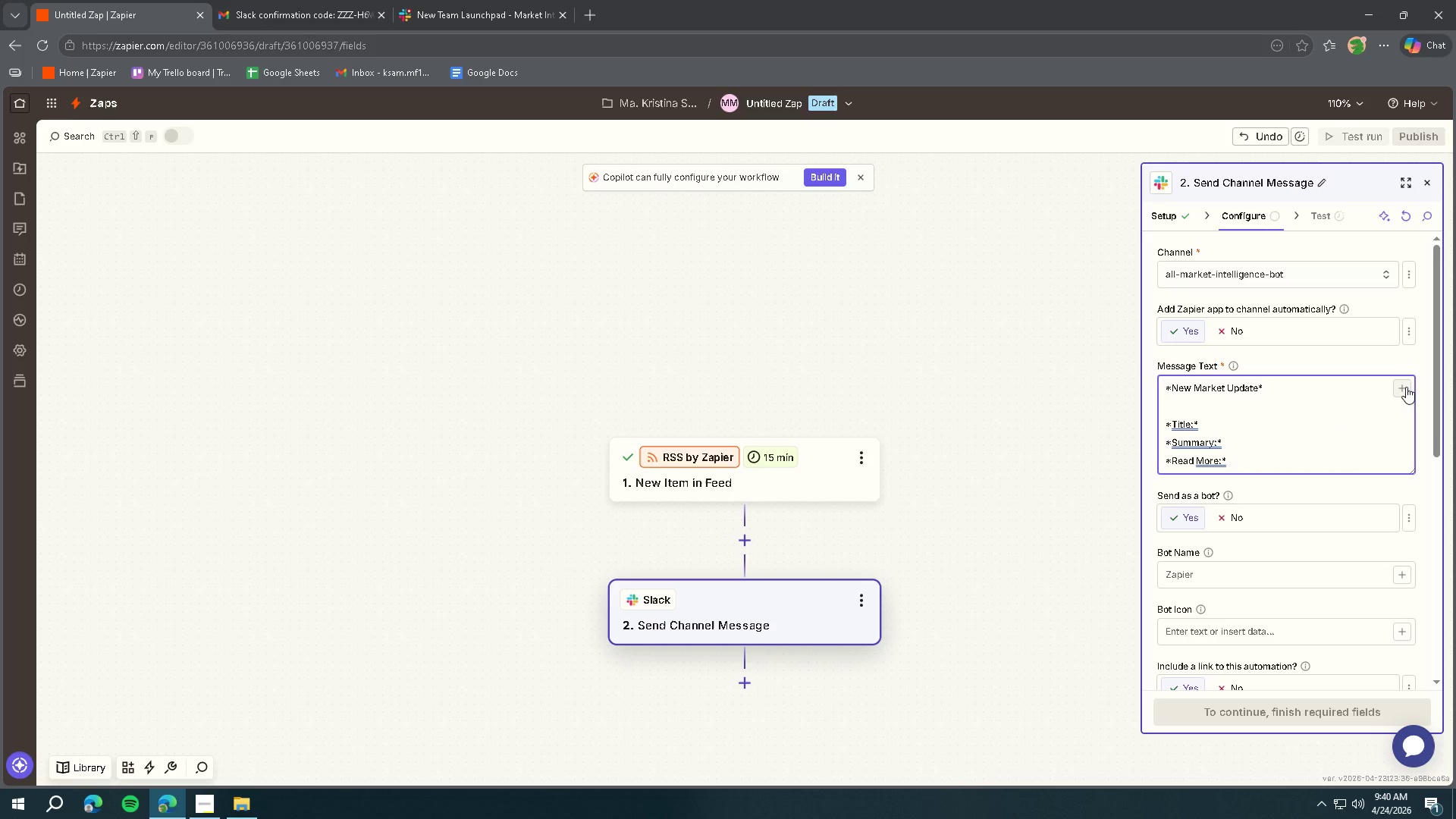 
left_click([1405, 387])
 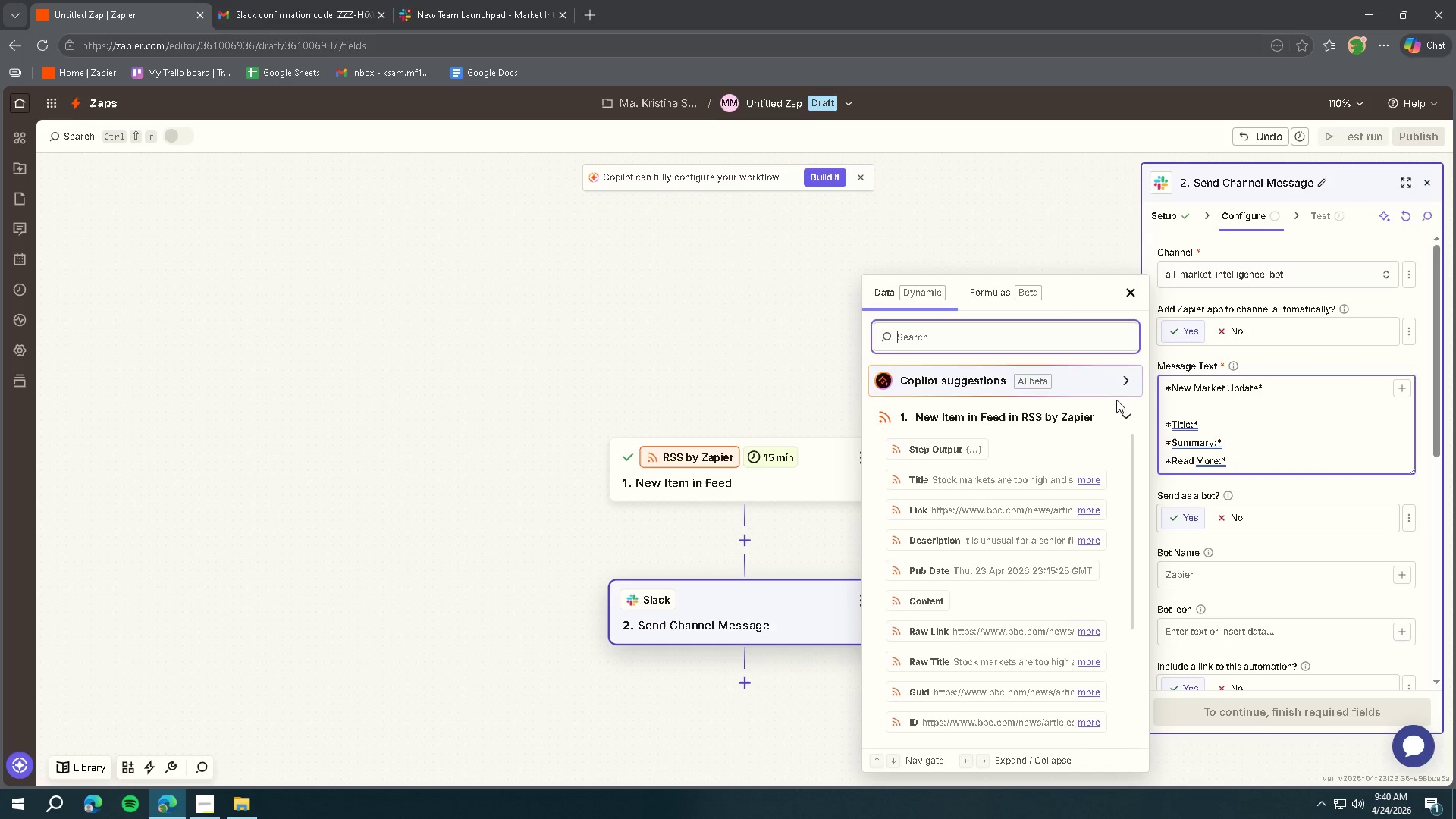 
left_click([947, 478])
 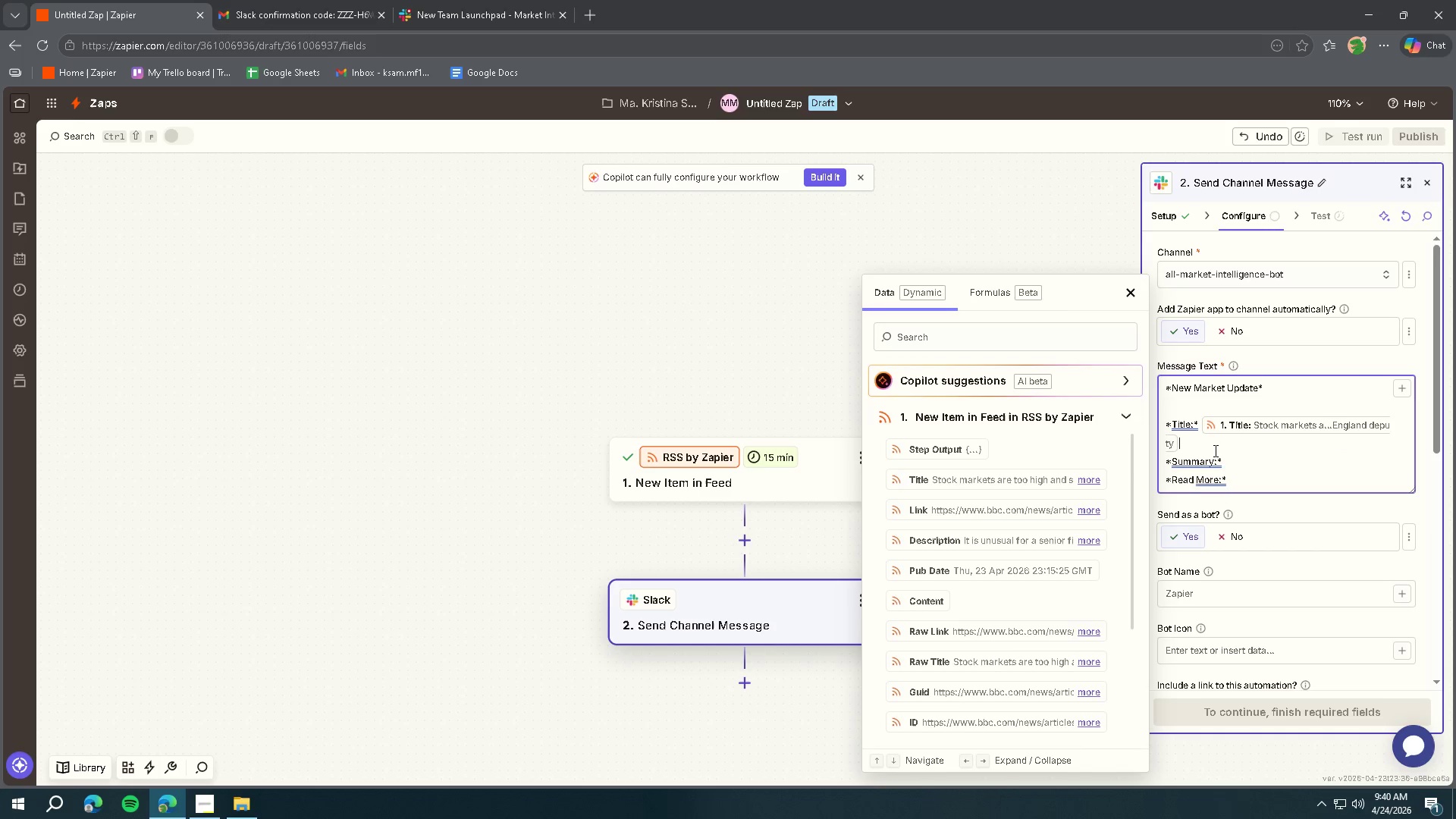 
left_click([1272, 465])
 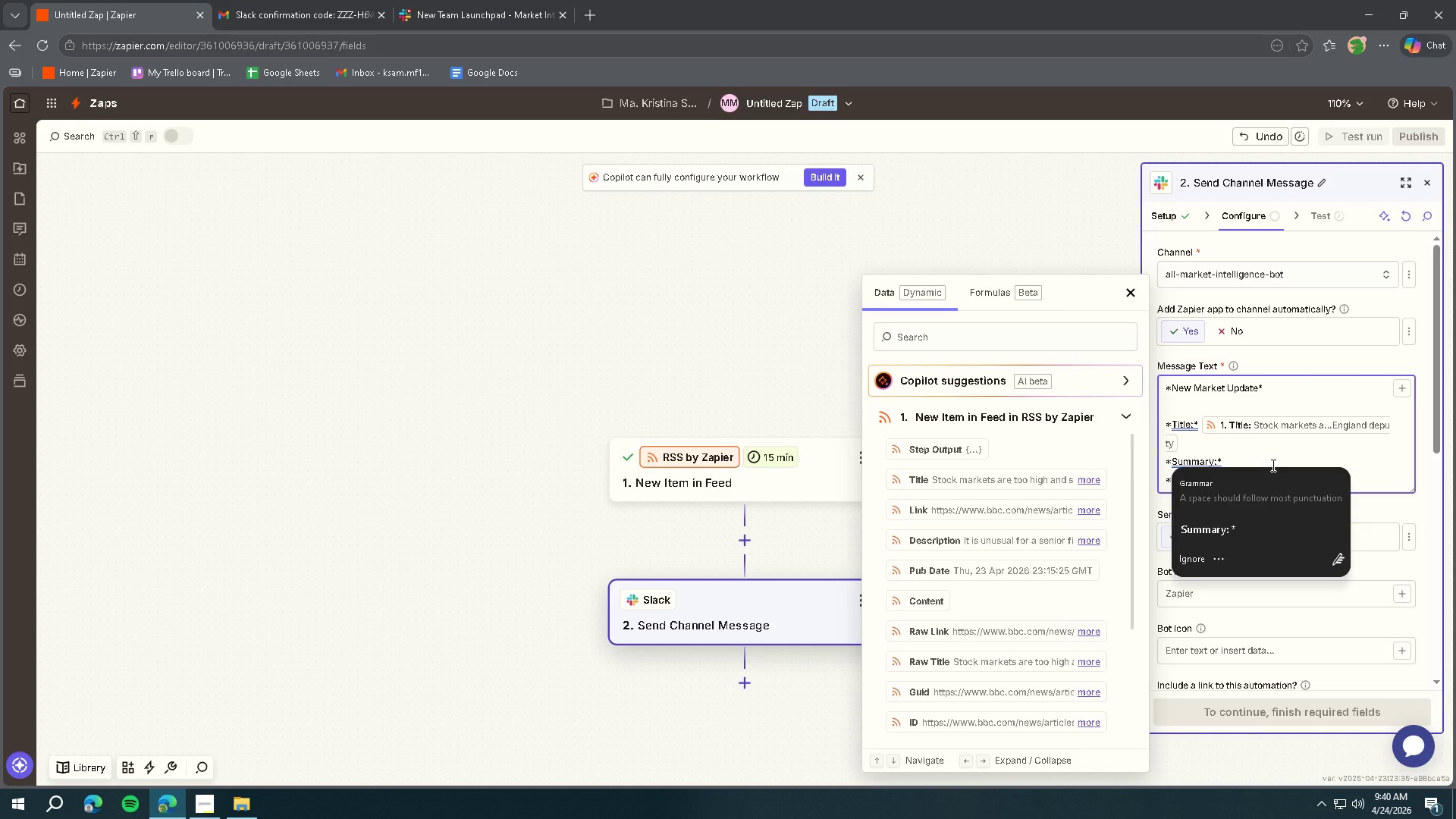 
key(Space)
 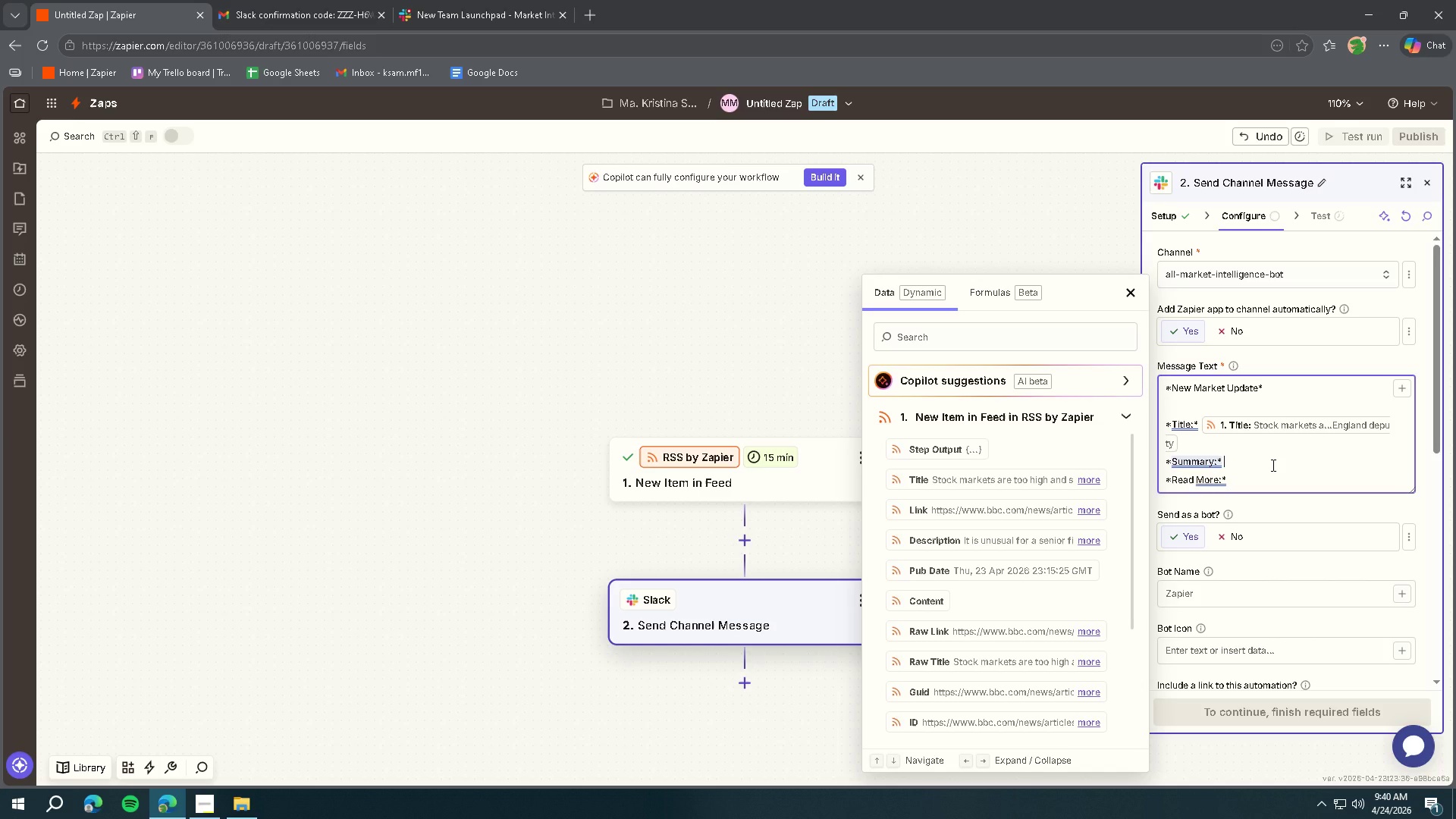 
wait(47.56)
 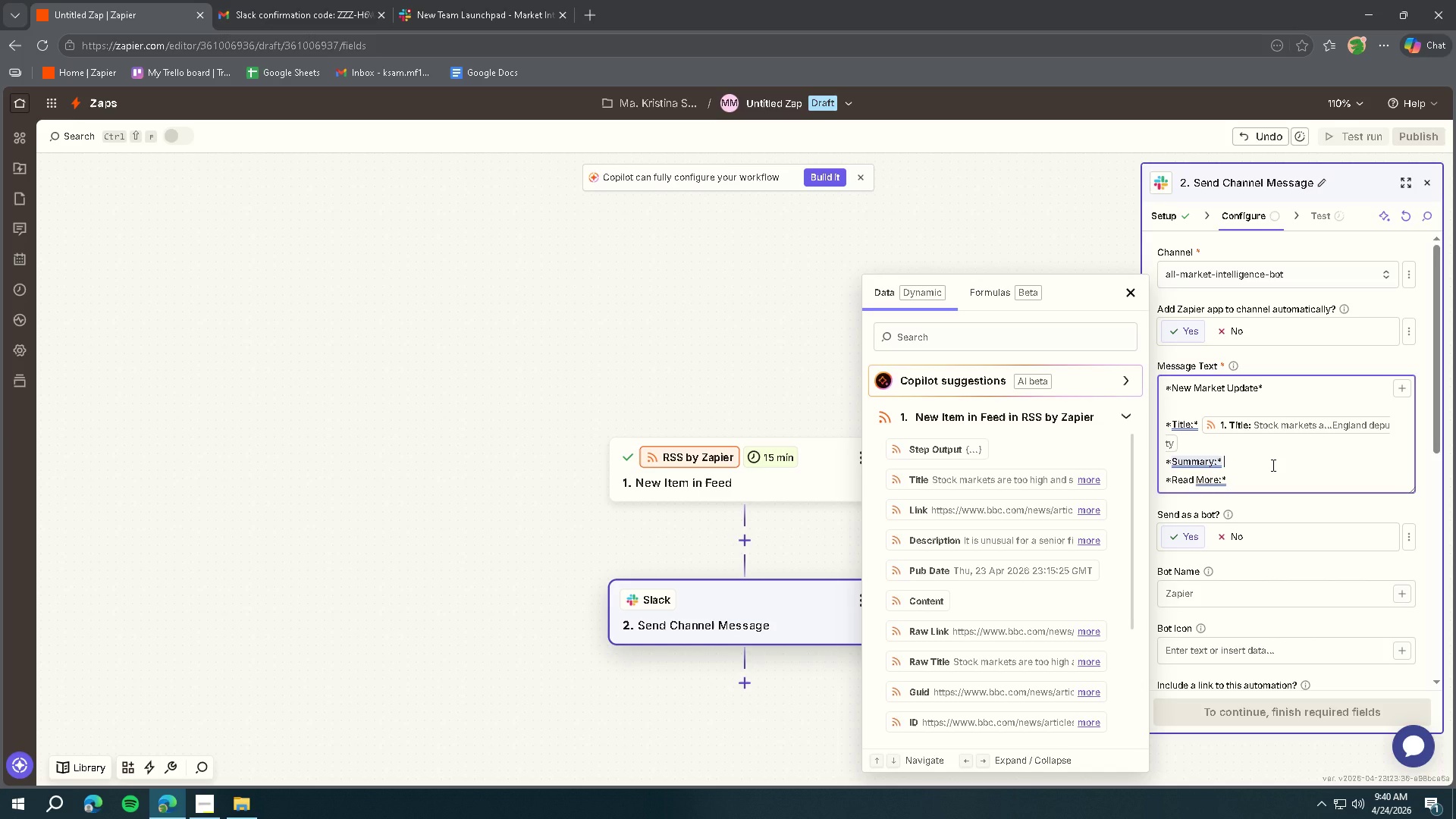 
left_click([1040, 541])
 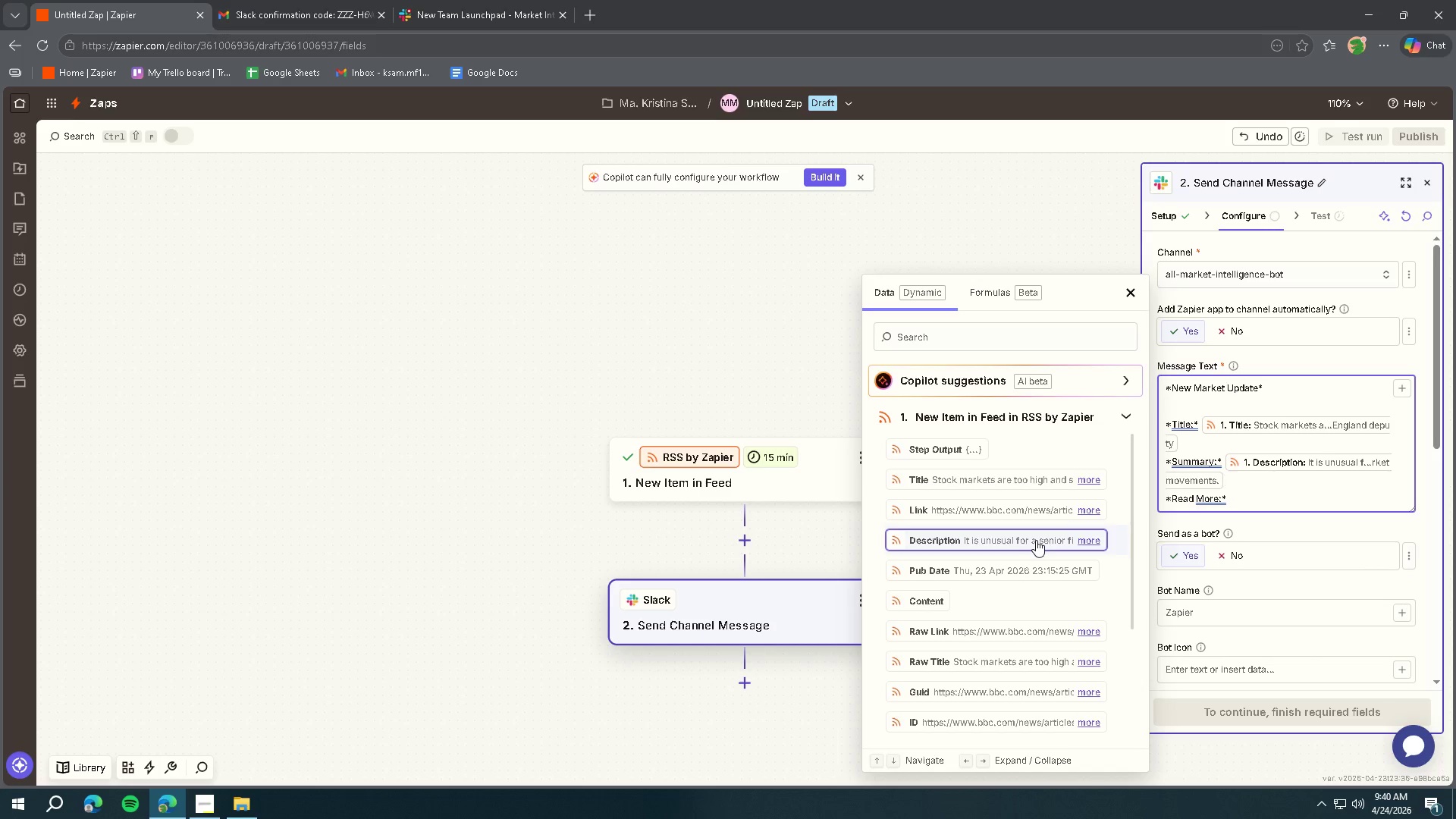 
left_click([1263, 500])
 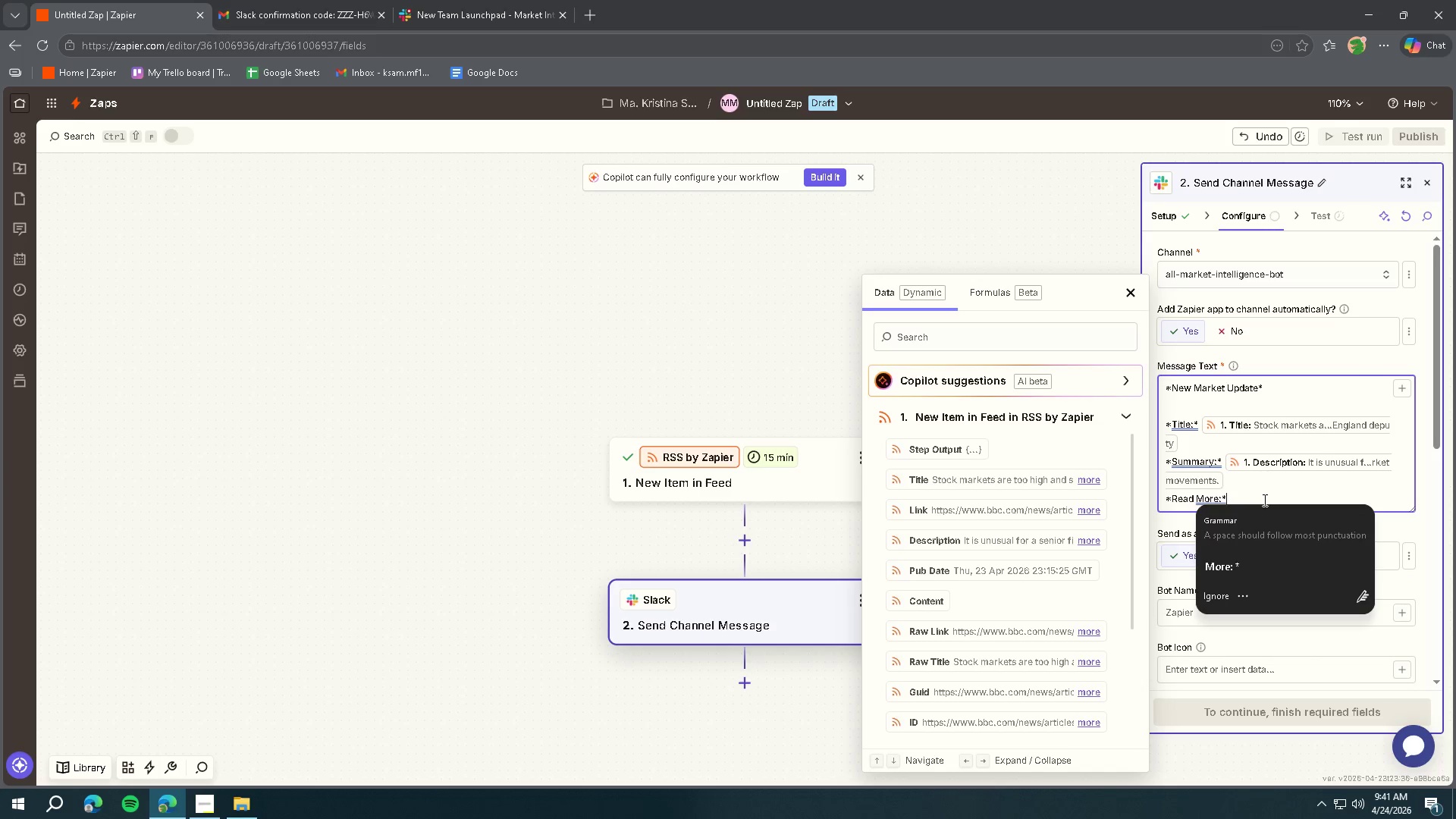 
key(Space)
 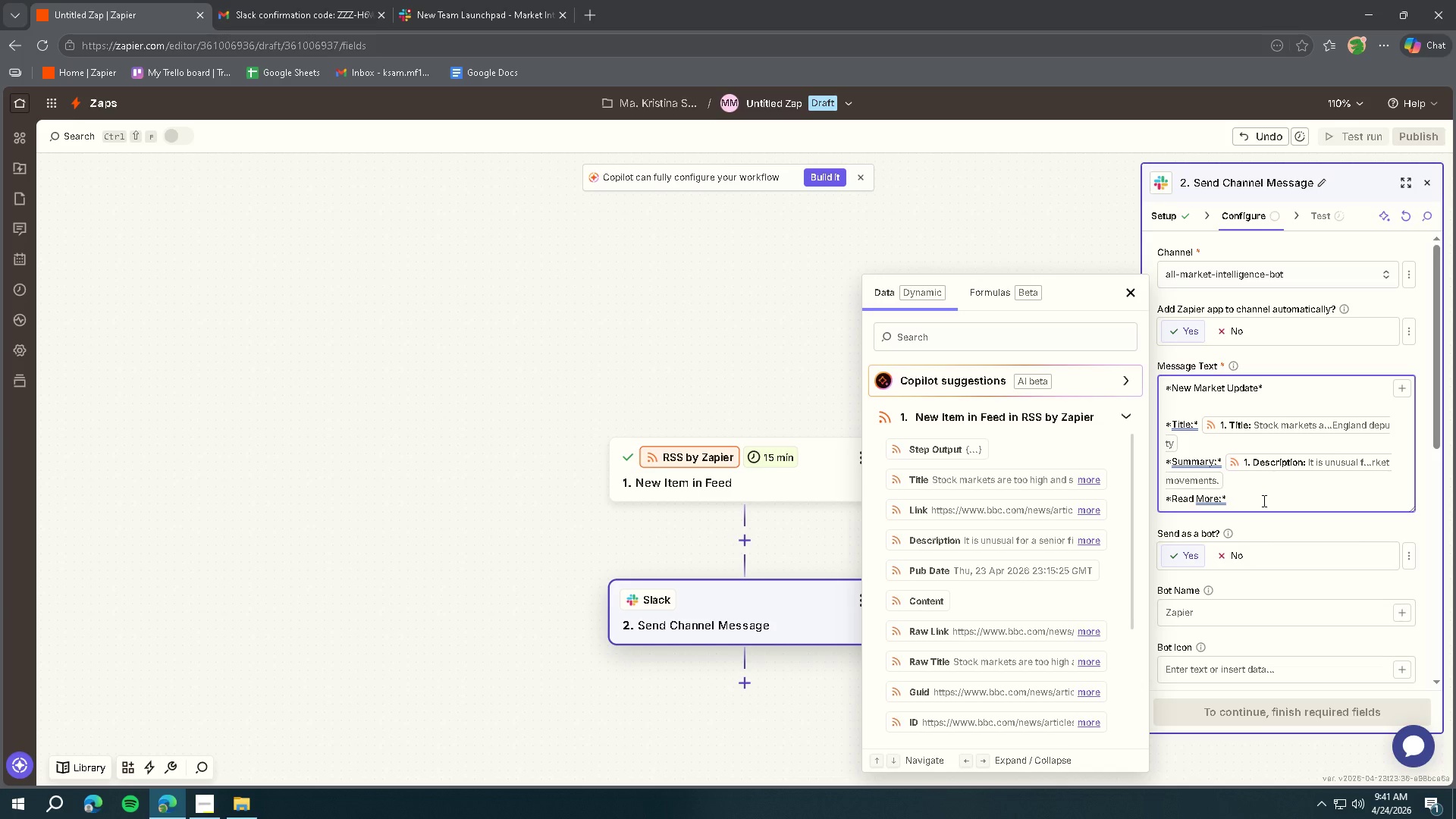 
wait(7.64)
 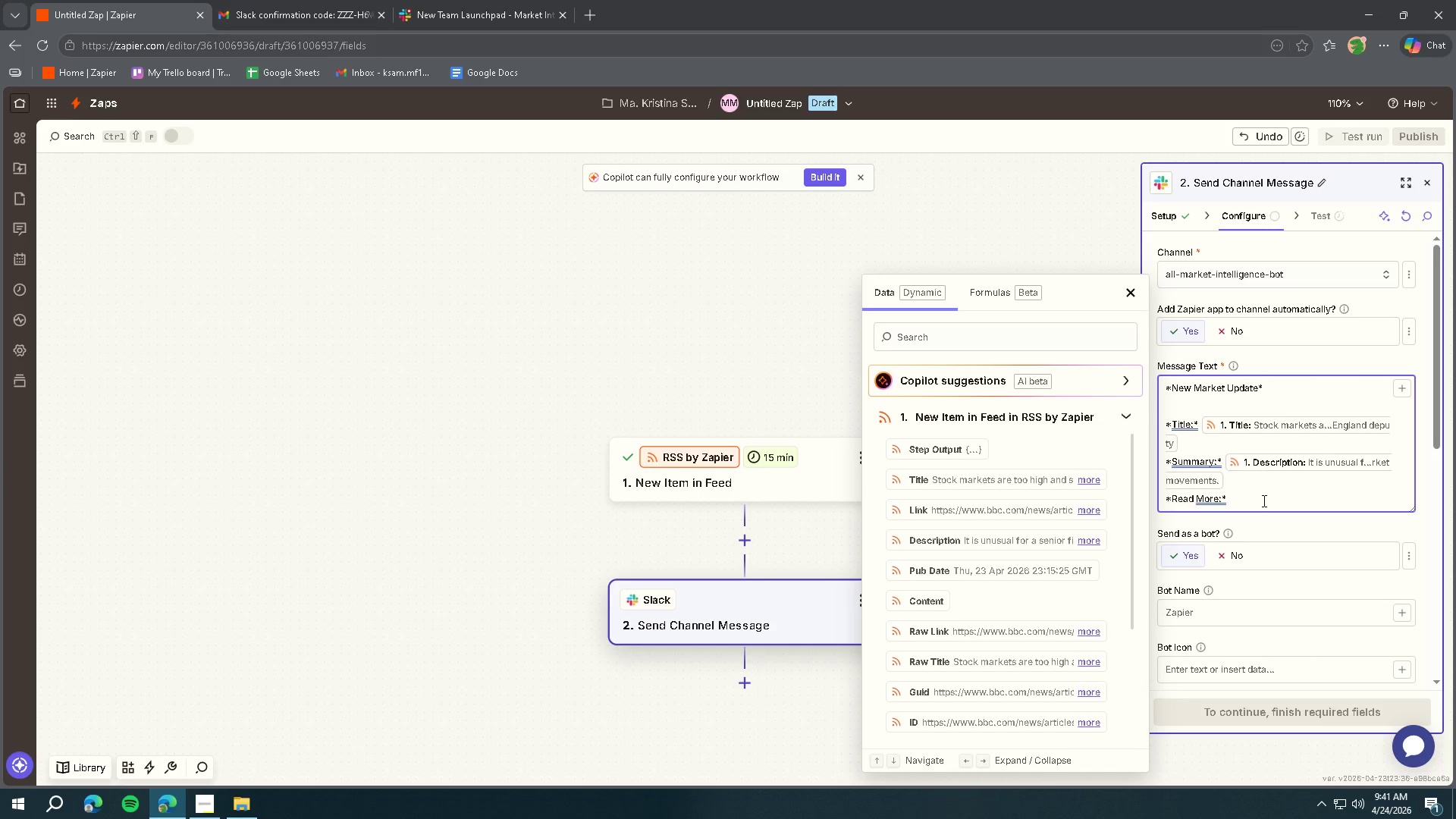 
left_click([998, 508])
 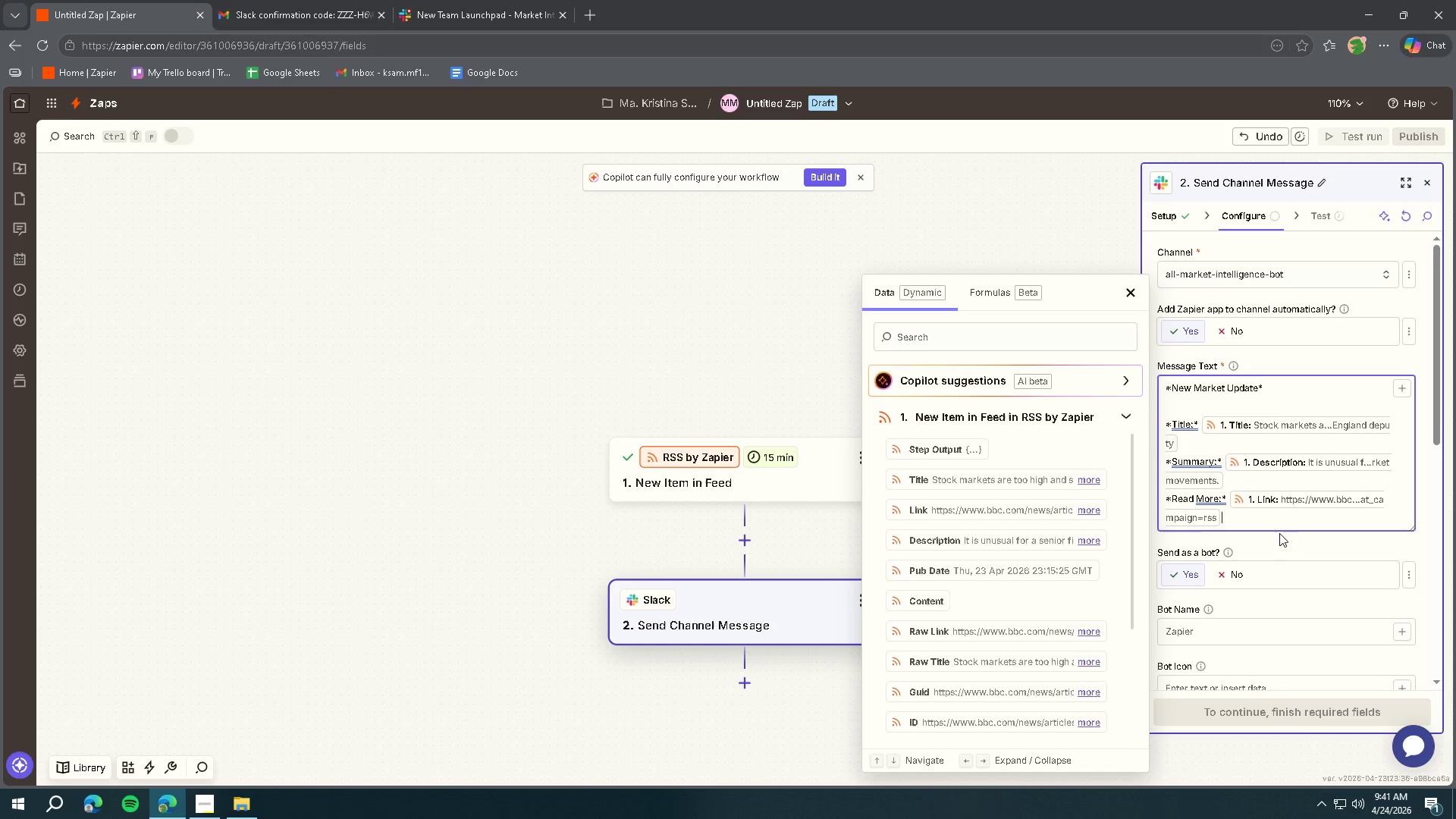 
scroll: coordinate [1269, 519], scroll_direction: down, amount: 9.0
 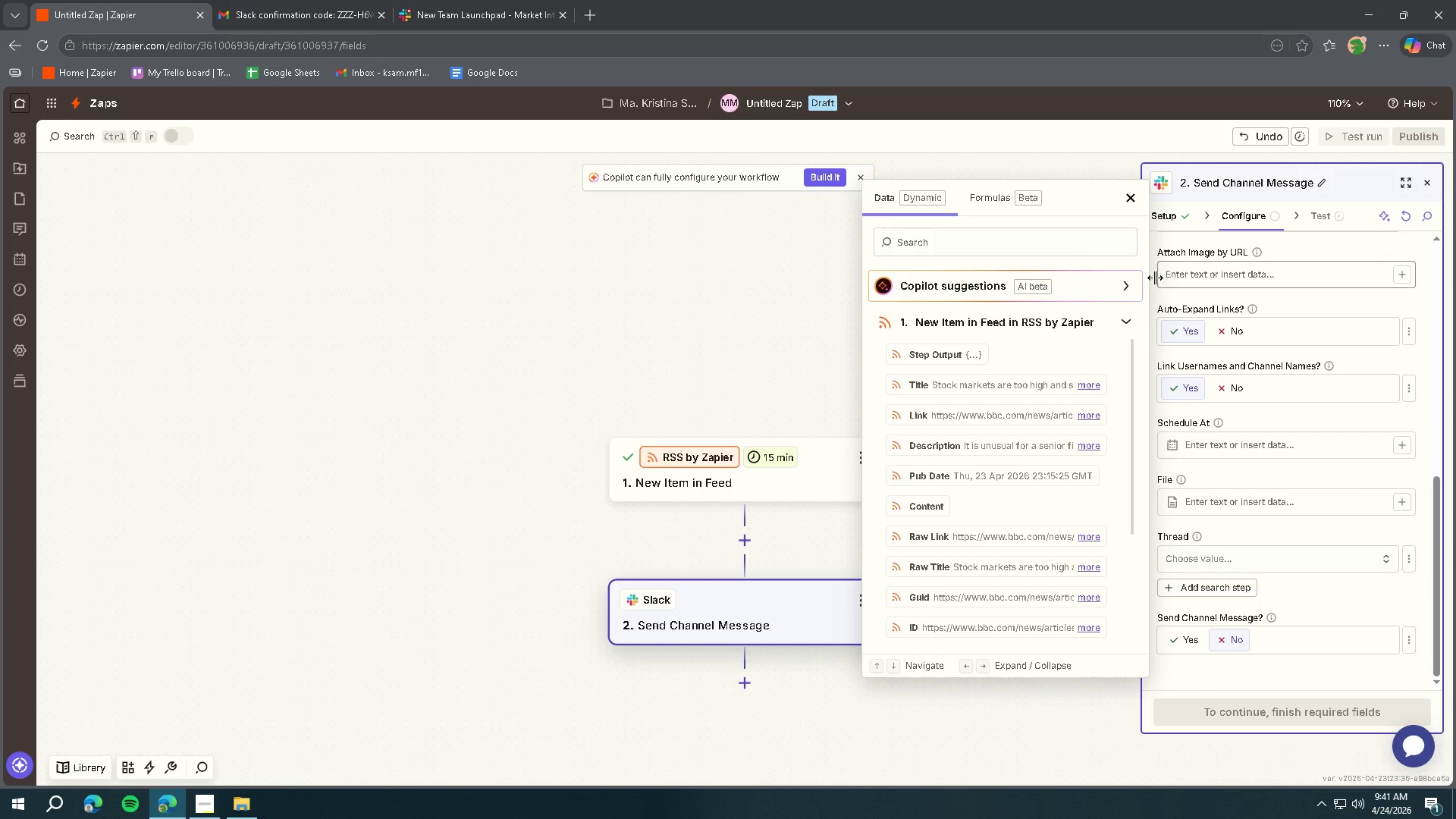 
left_click([1129, 196])
 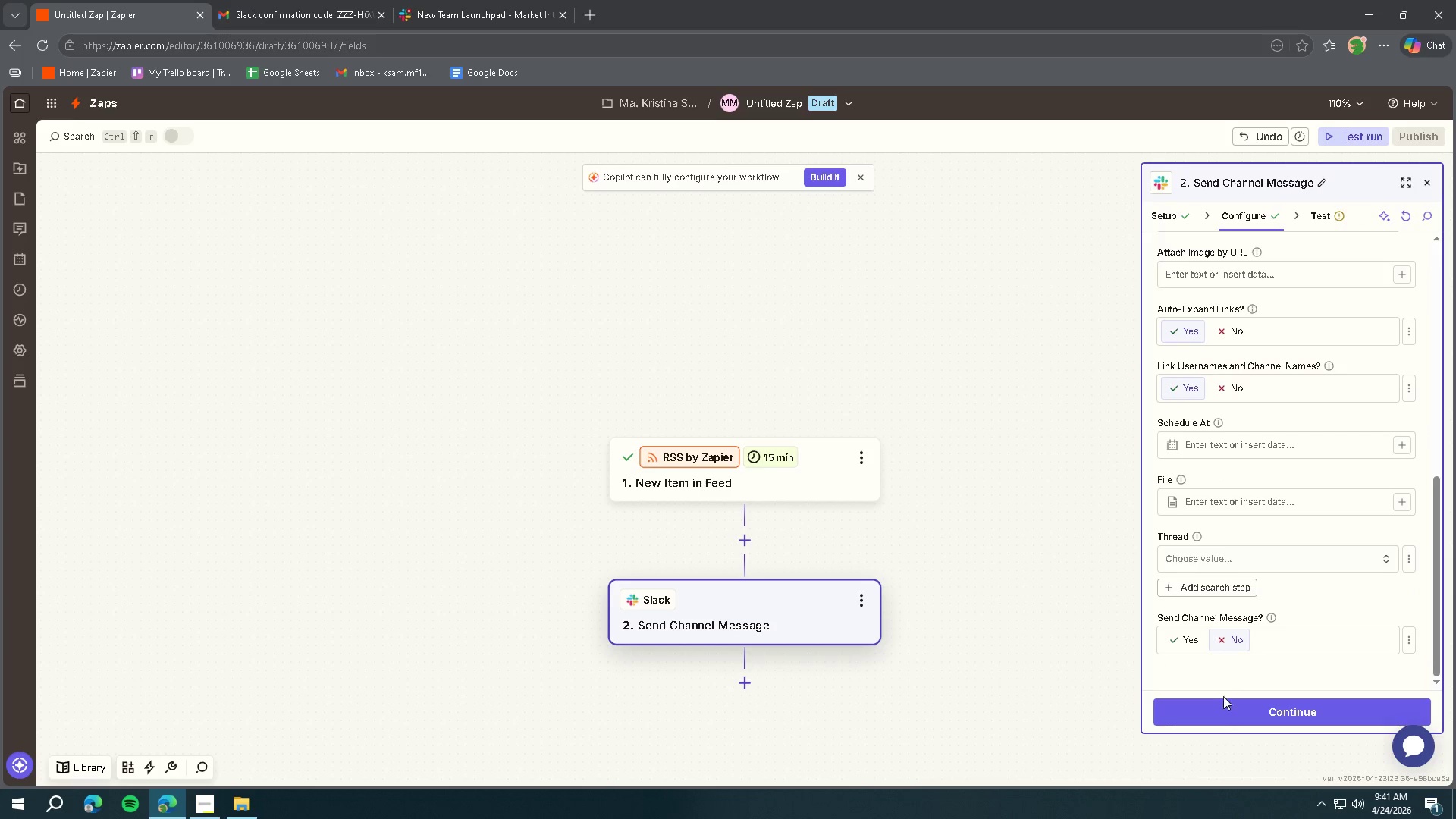 
left_click([1224, 705])
 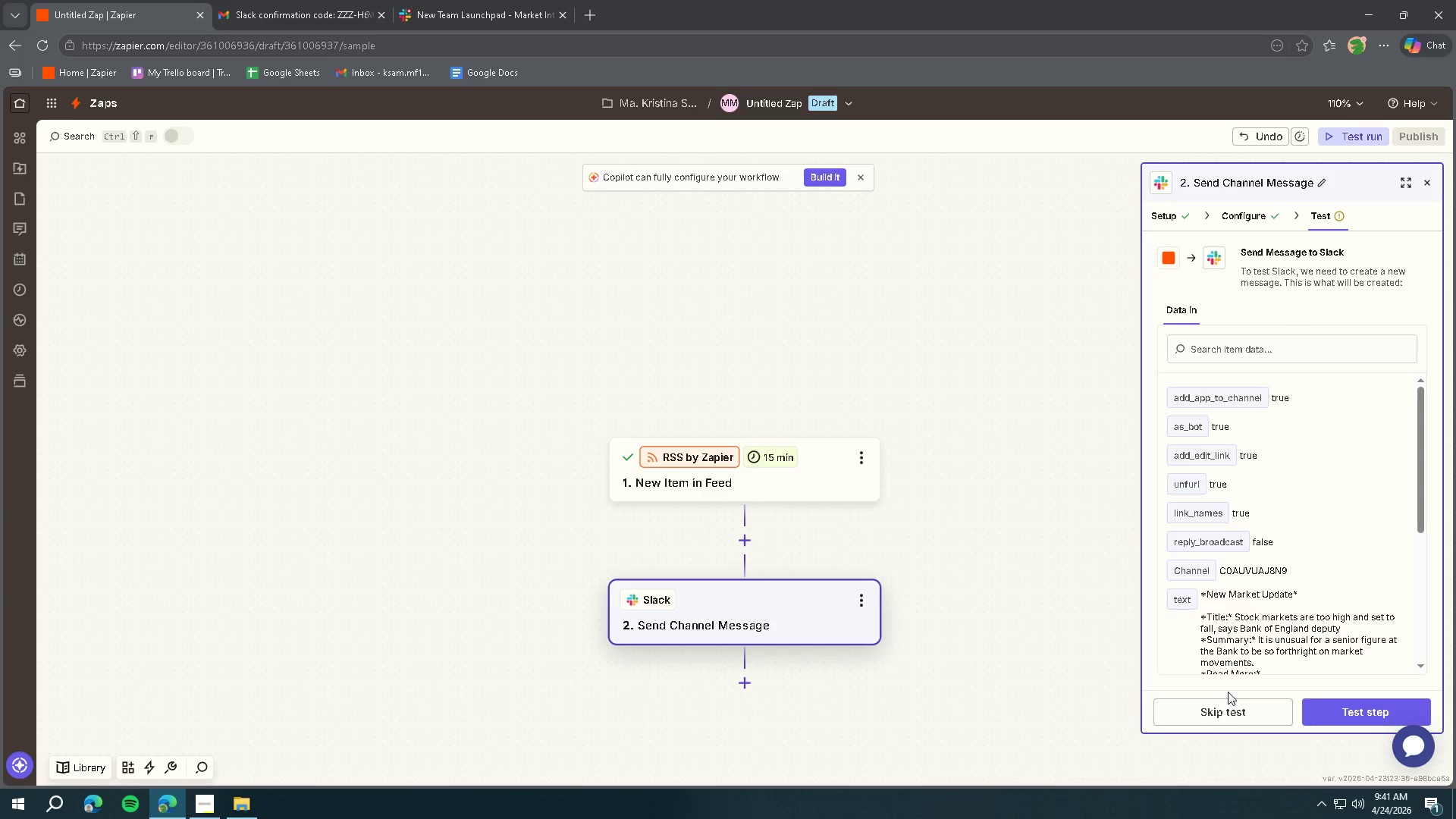 
left_click([1357, 713])
 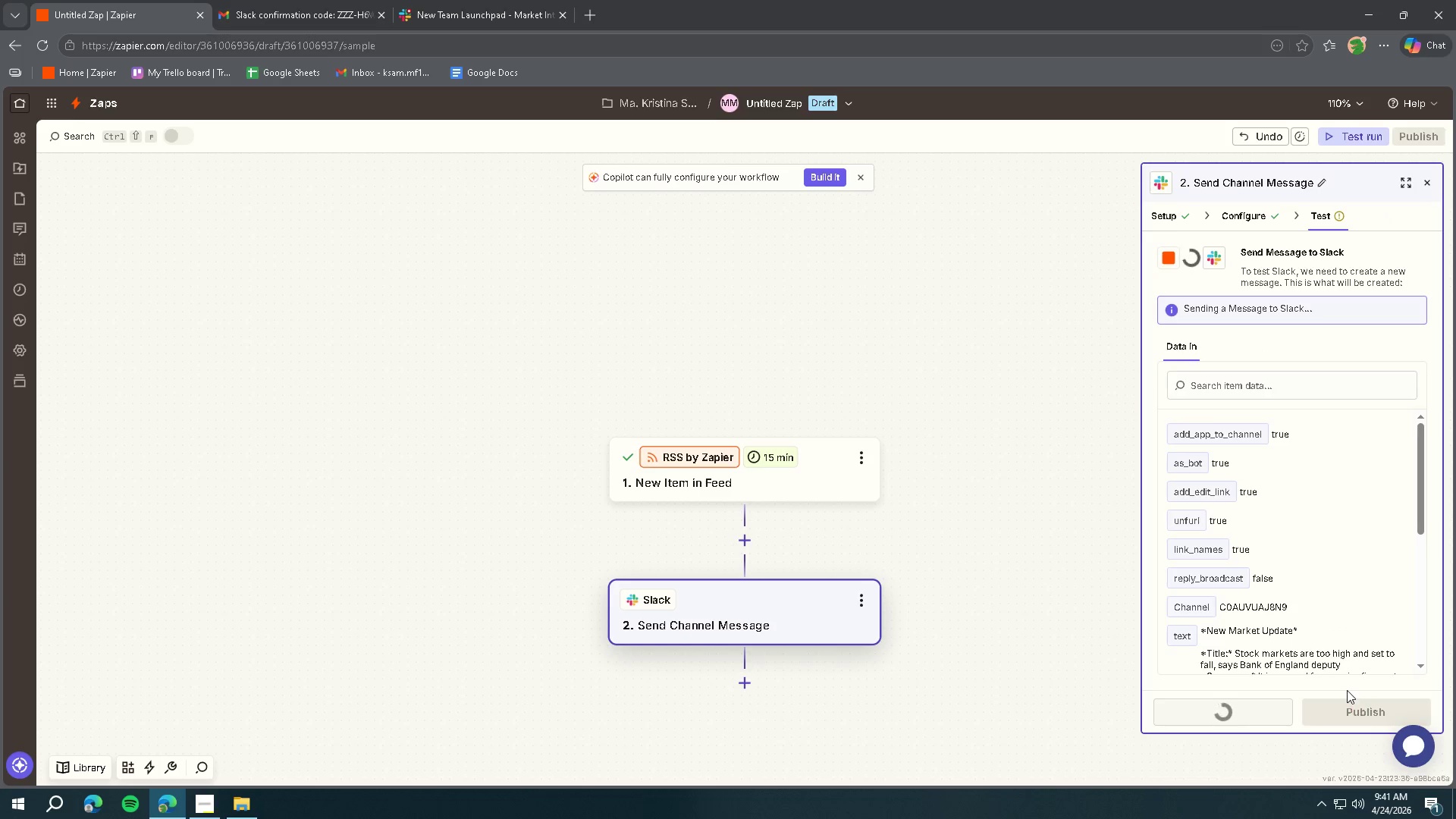 
mouse_move([1362, 665])
 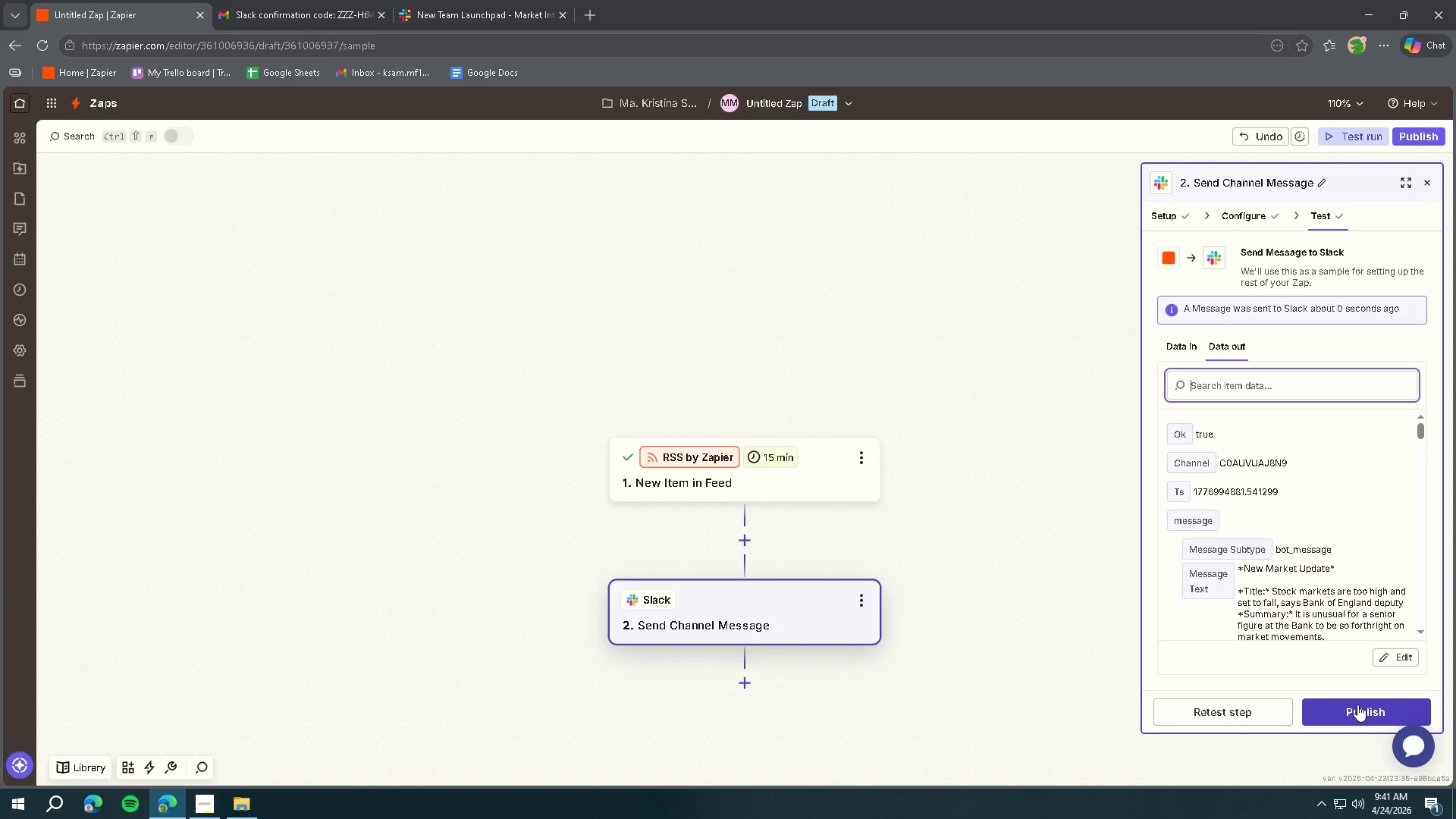 
wait(7.33)
 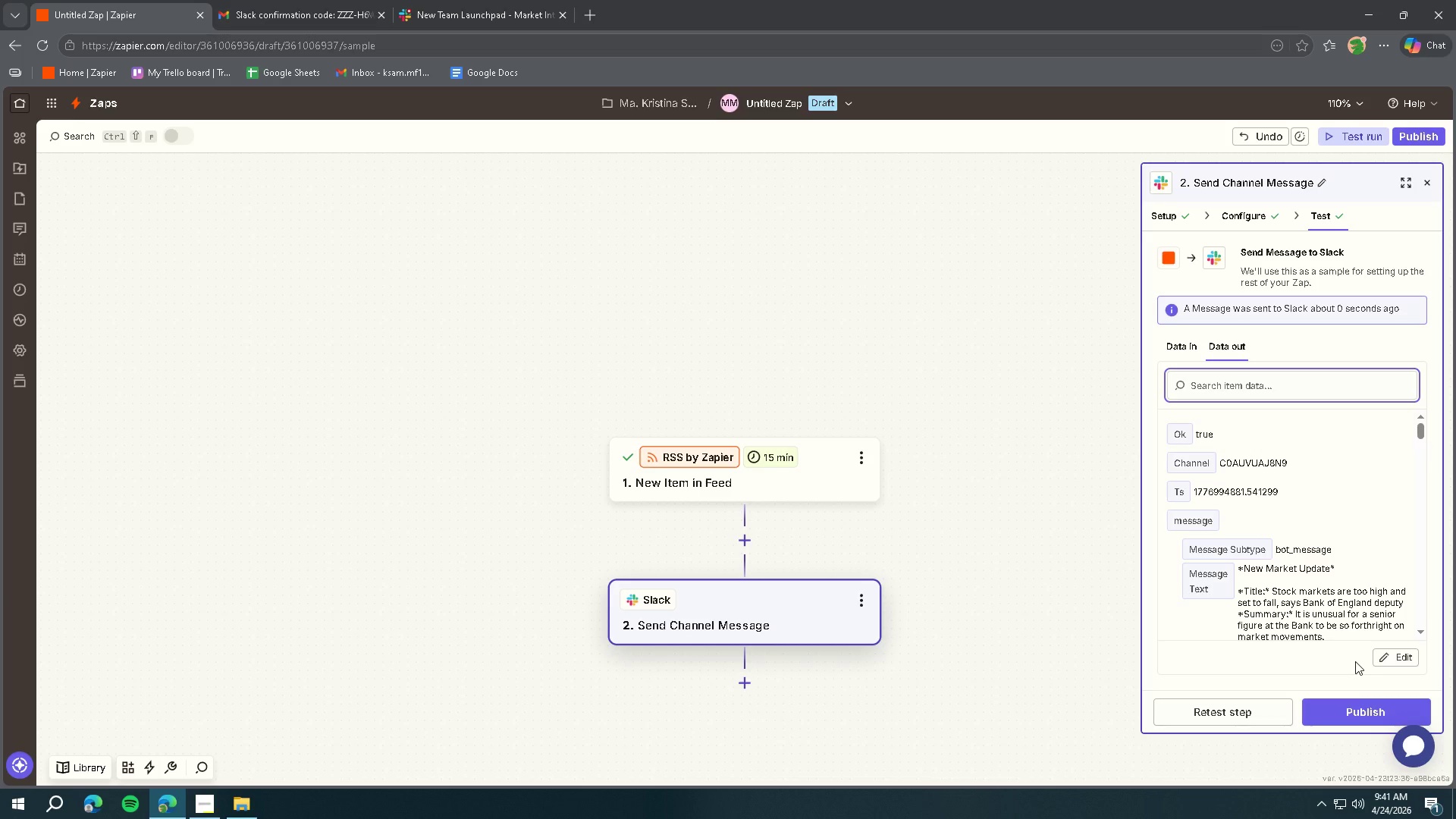 
left_click([1354, 708])
 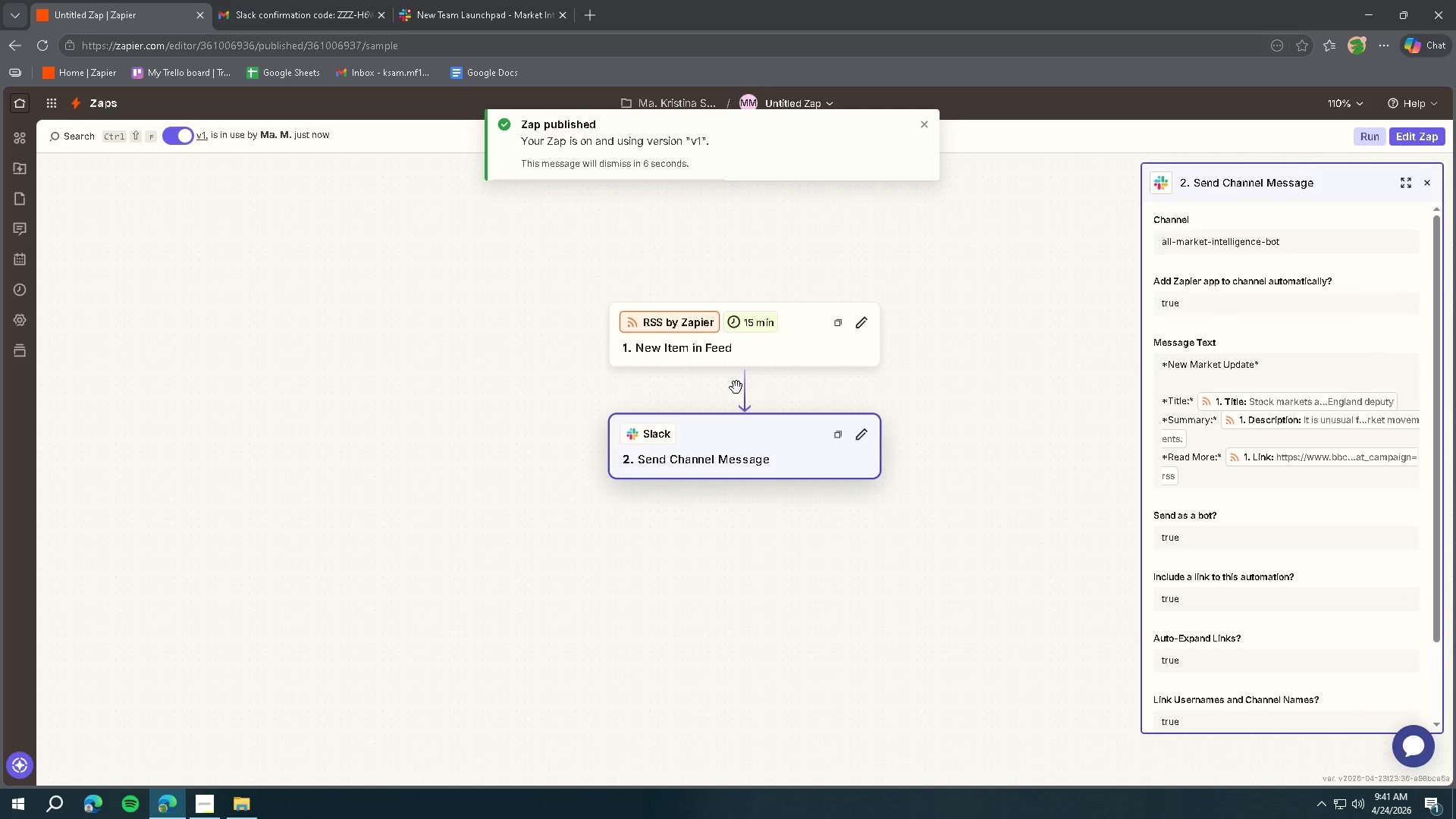 
wait(14.03)
 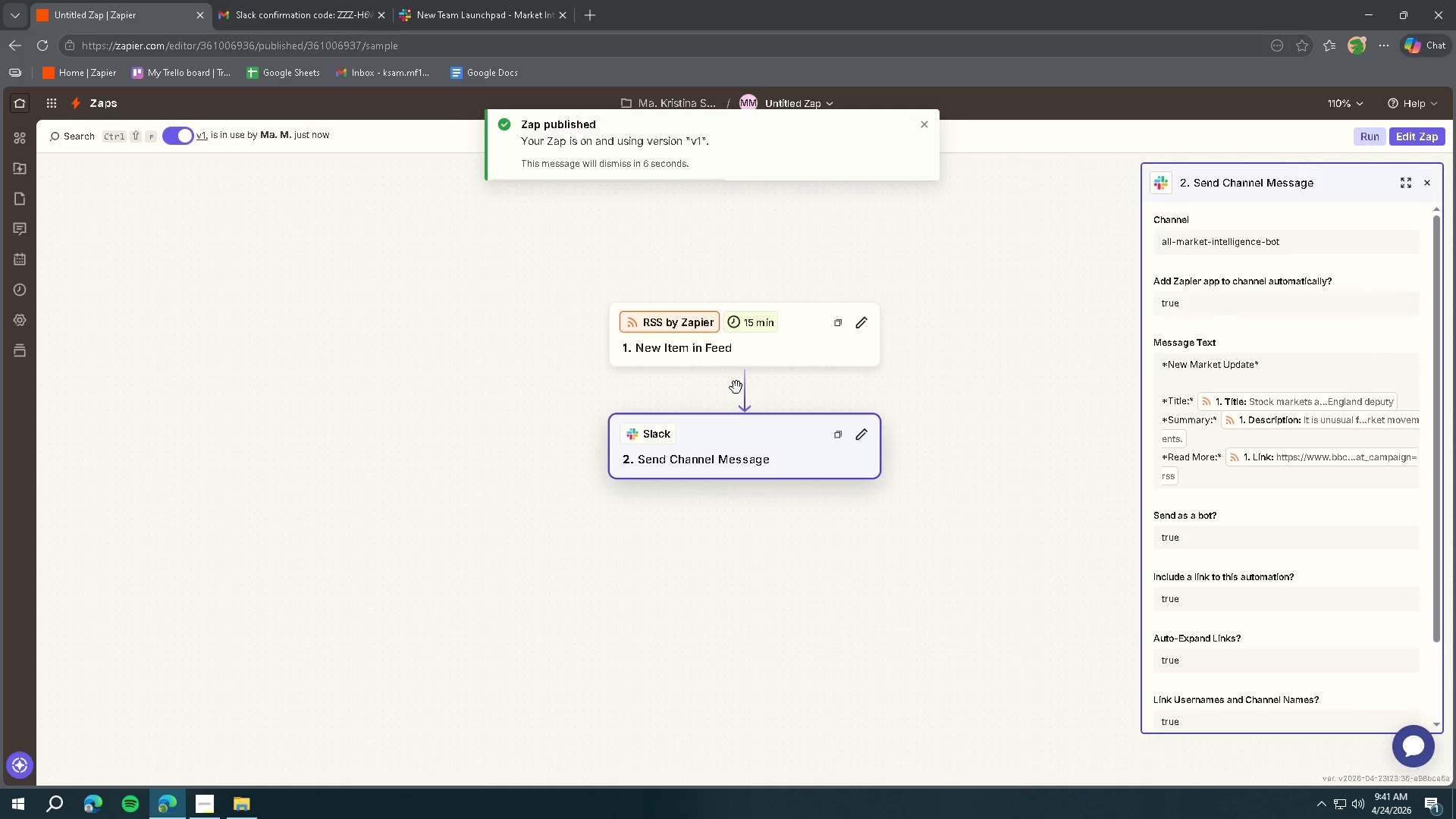 
right_click([100, 108])
 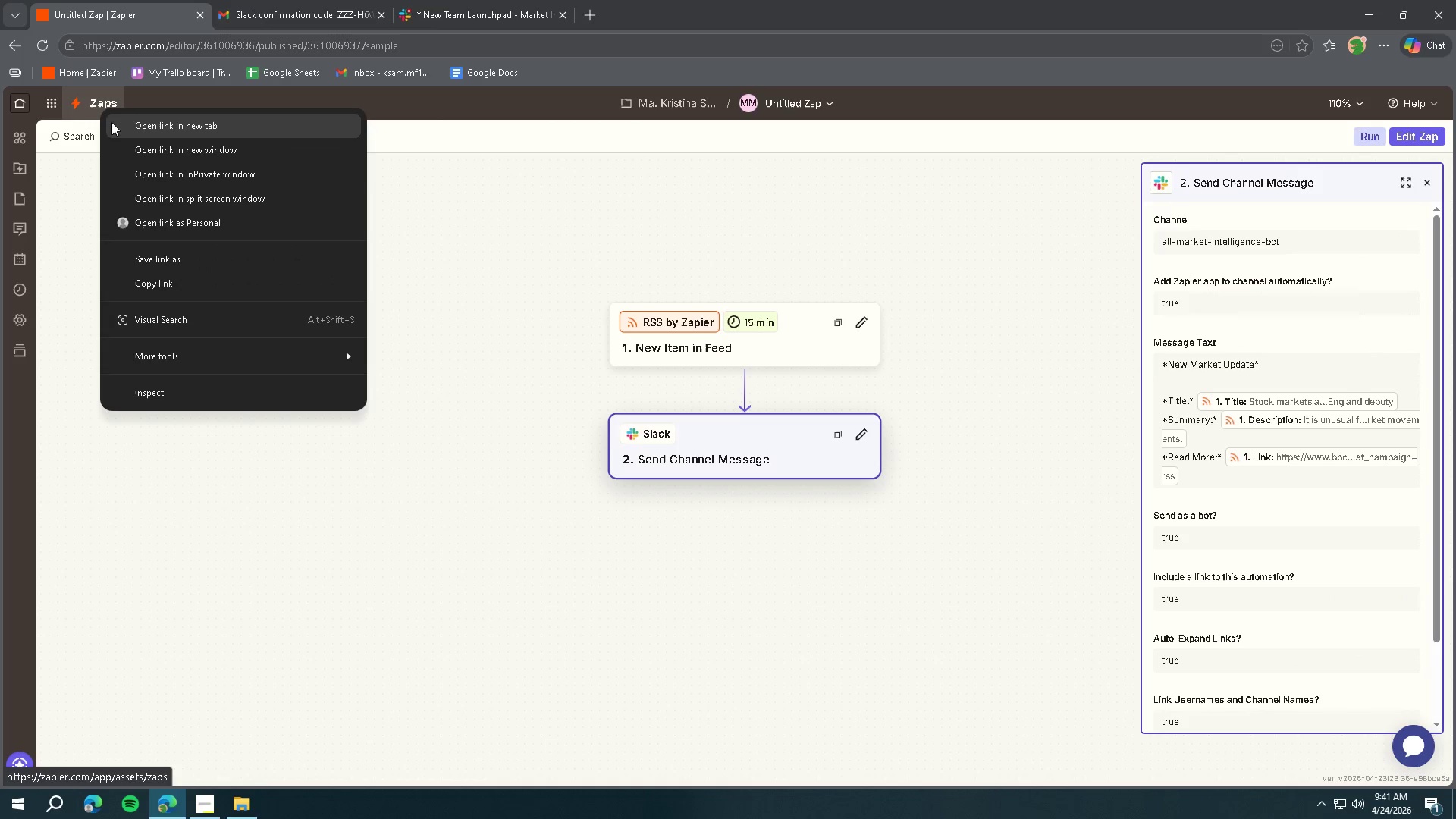 
left_click([117, 127])
 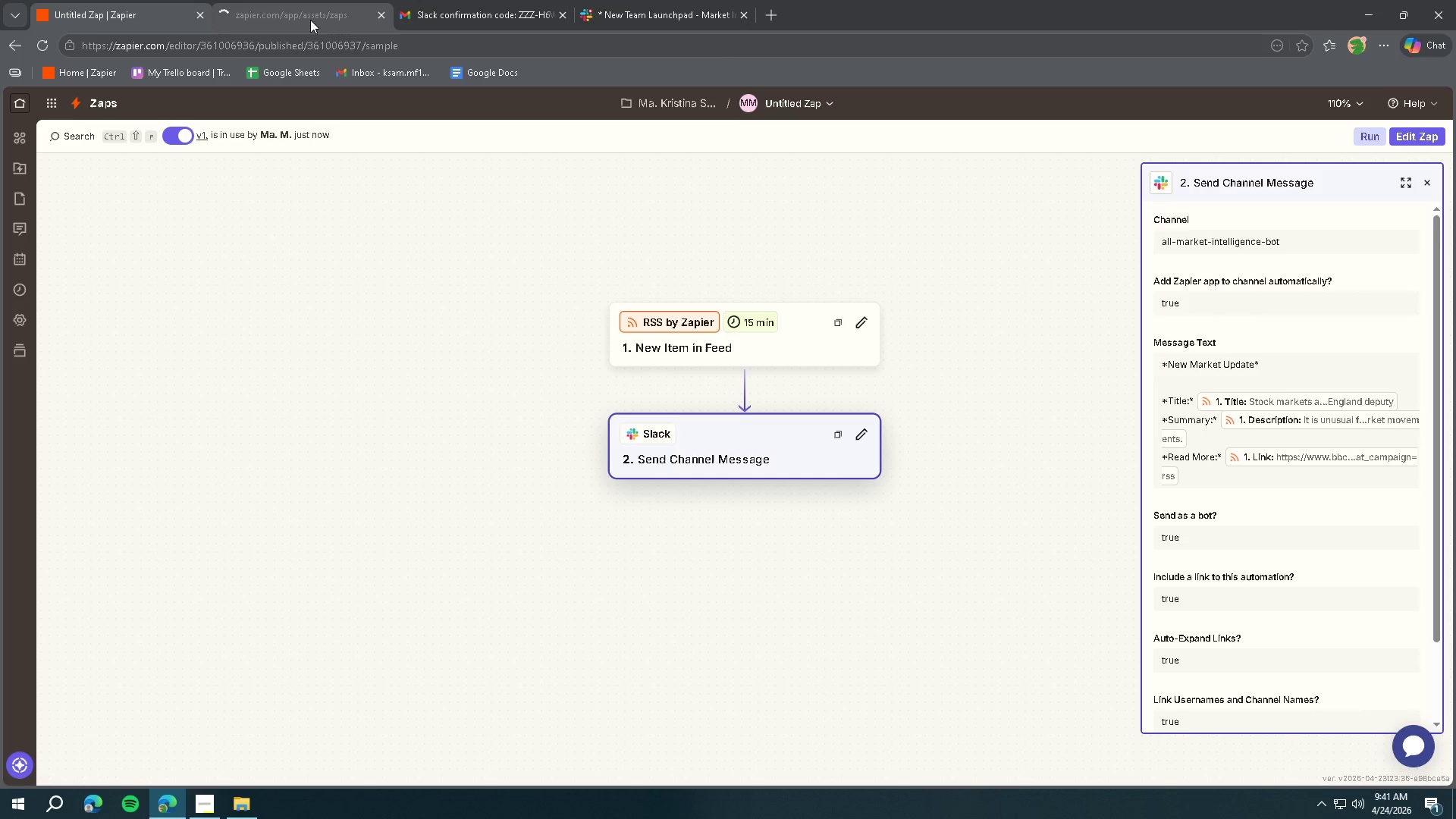 
left_click([310, 20])
 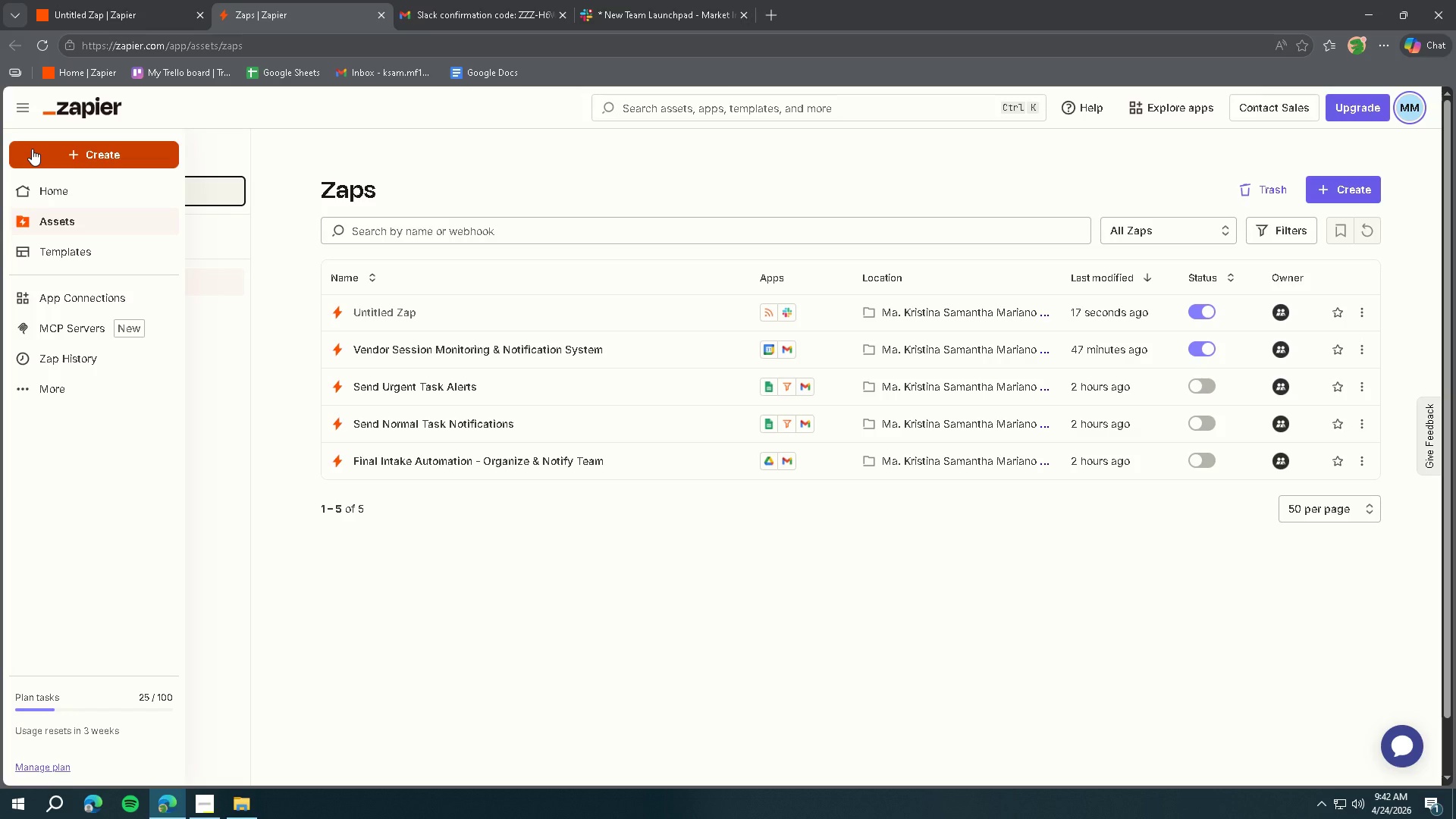 
wait(26.88)
 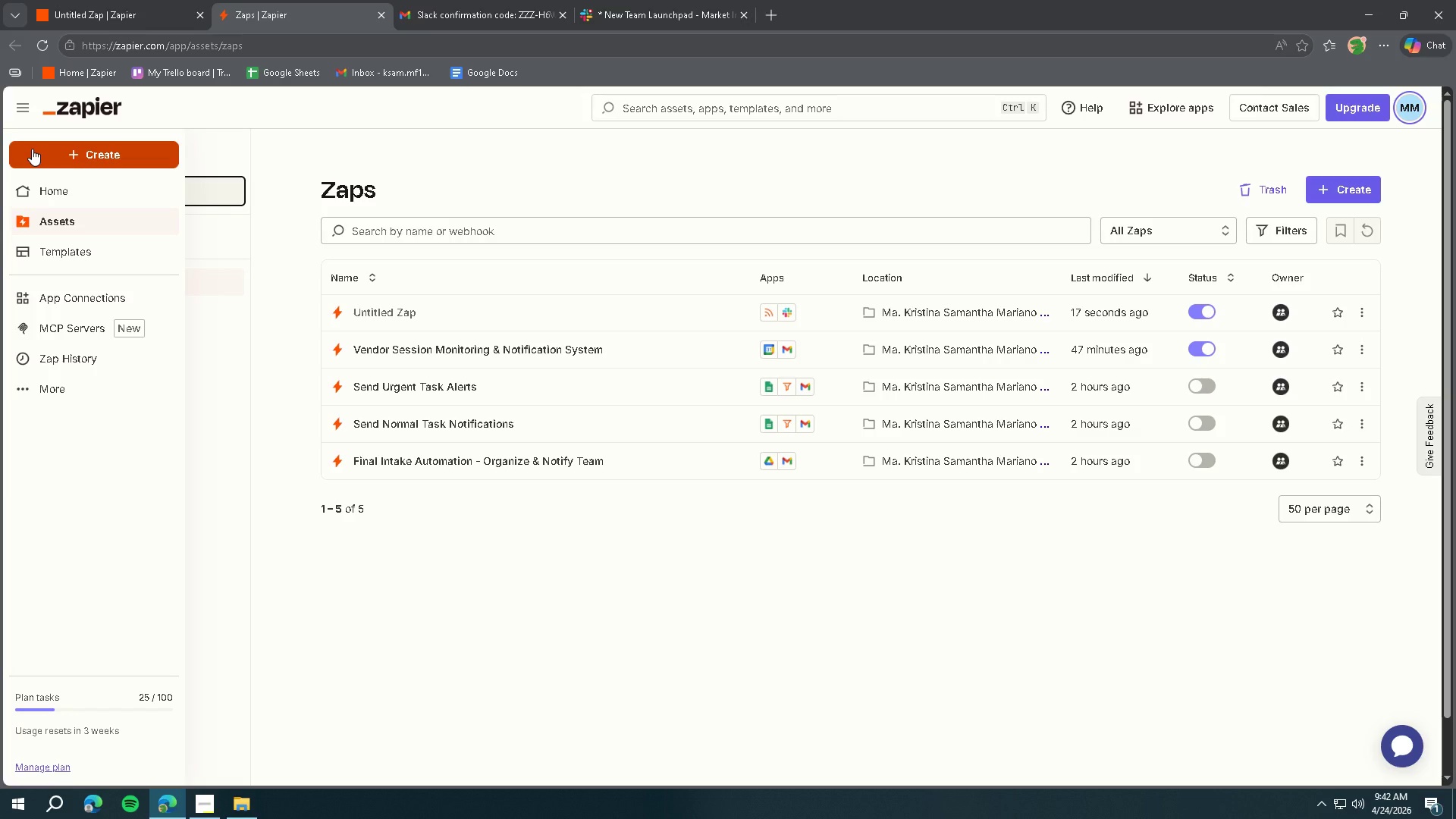 
left_click([130, 152])
 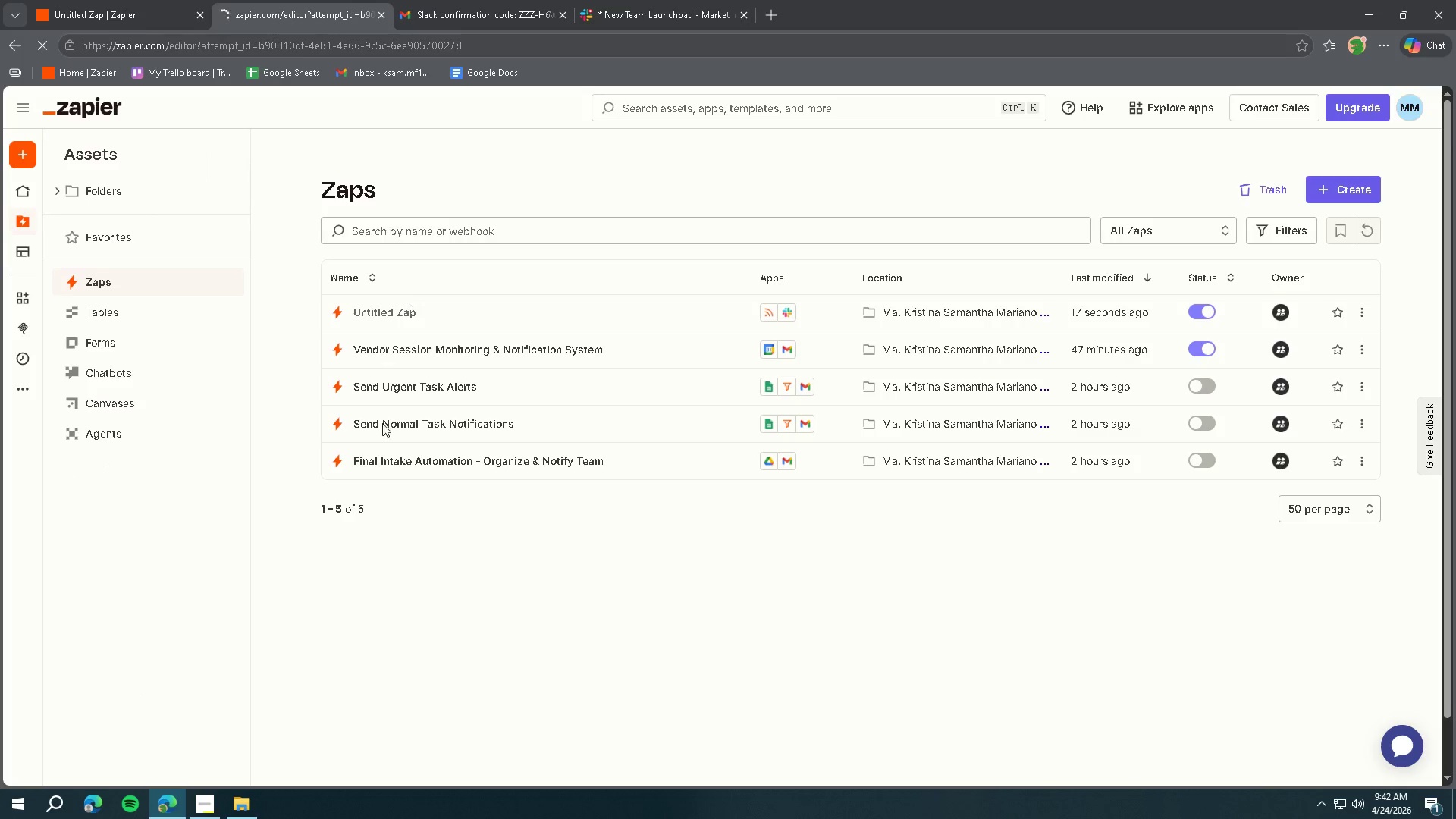 
left_click([194, 803])